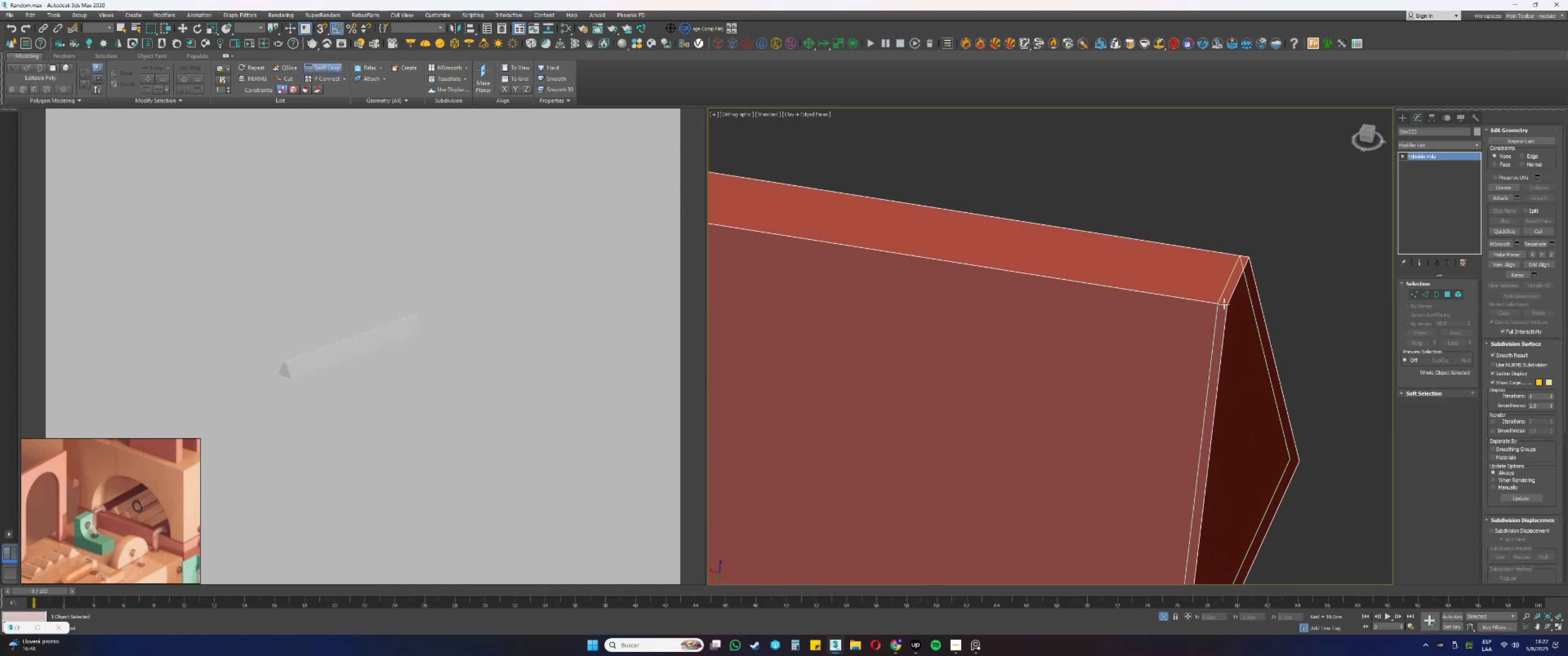 
left_click([1224, 304])
 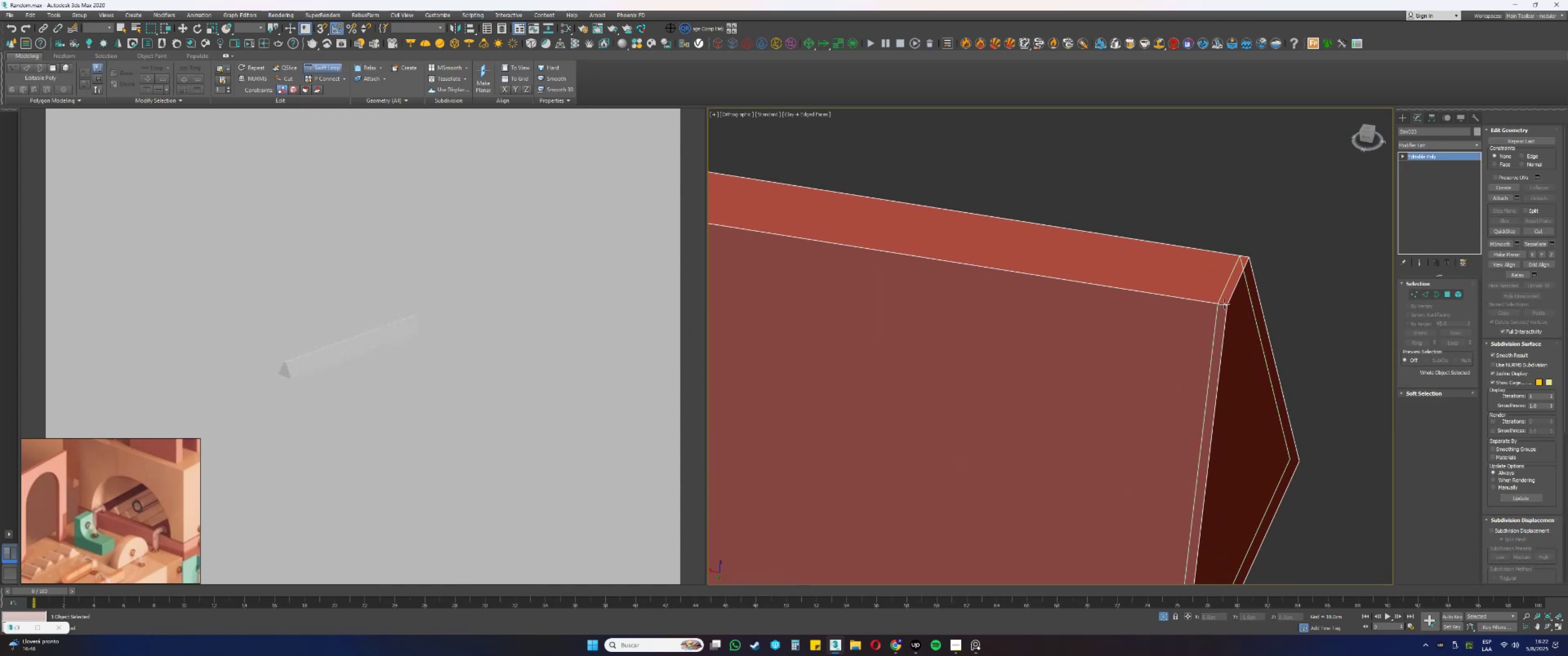 
scroll: coordinate [1259, 262], scroll_direction: down, amount: 10.0
 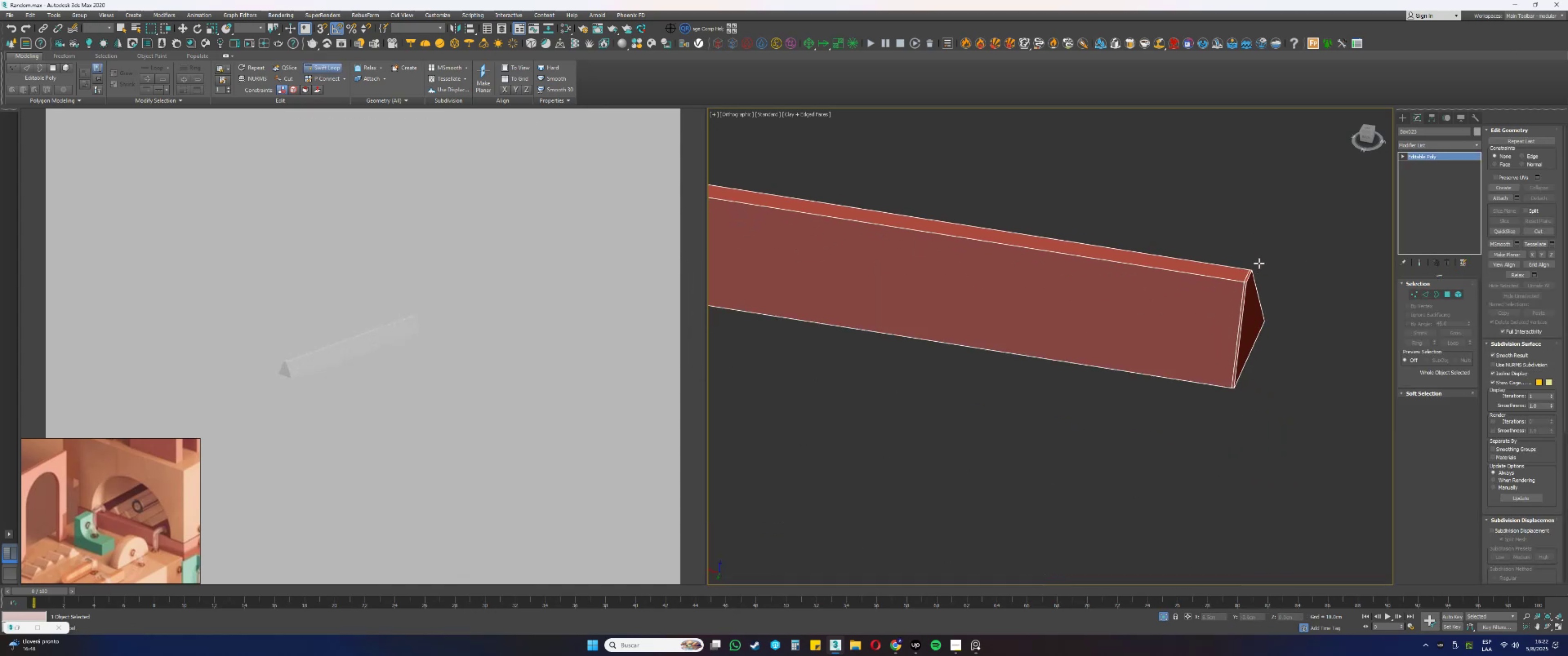 
key(Alt+AltLeft)
 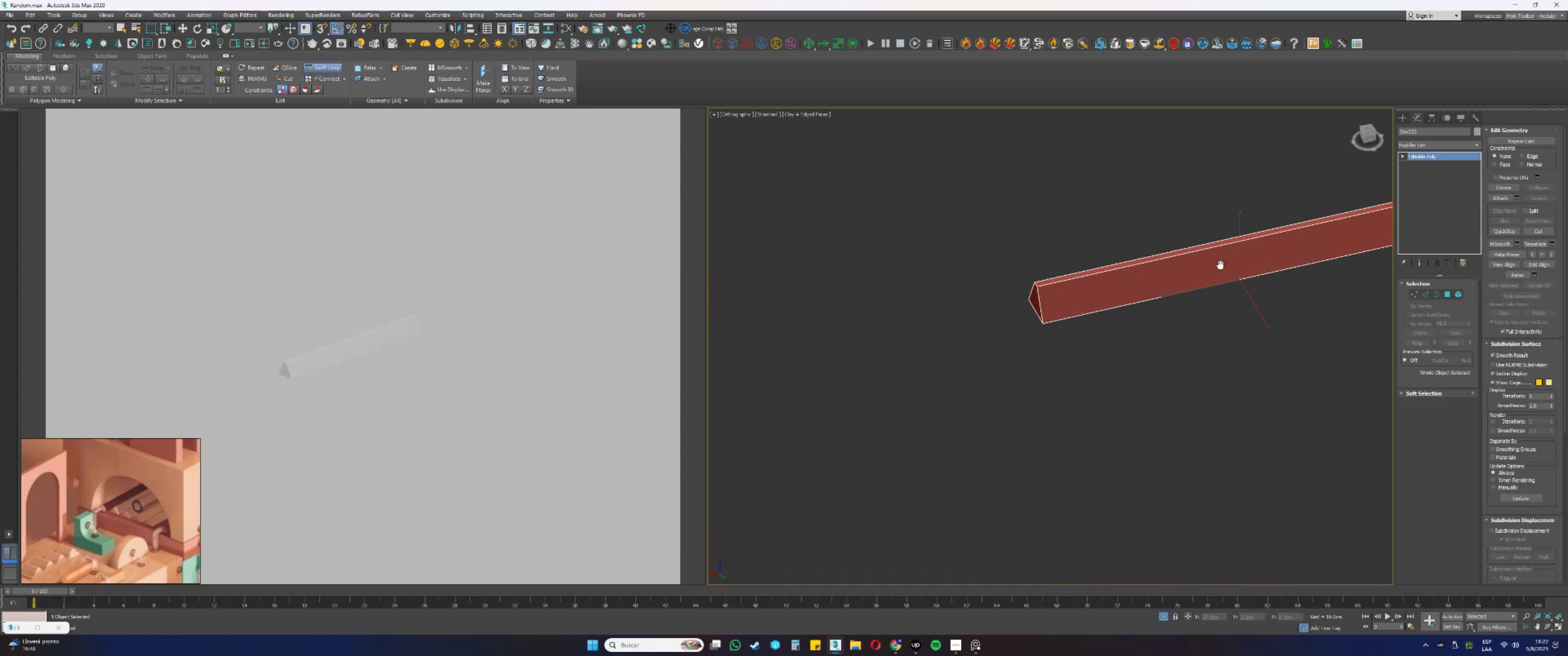 
scroll: coordinate [1097, 318], scroll_direction: up, amount: 9.0
 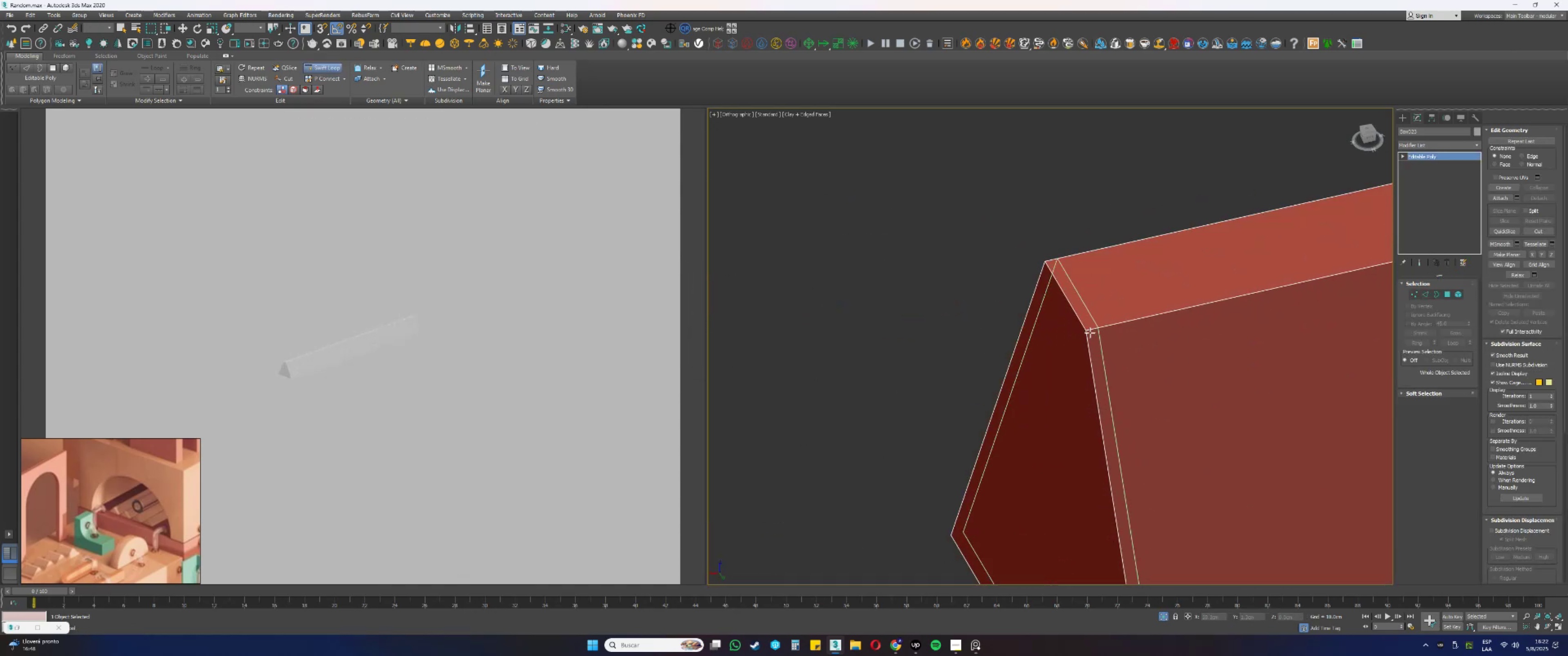 
left_click([1090, 332])
 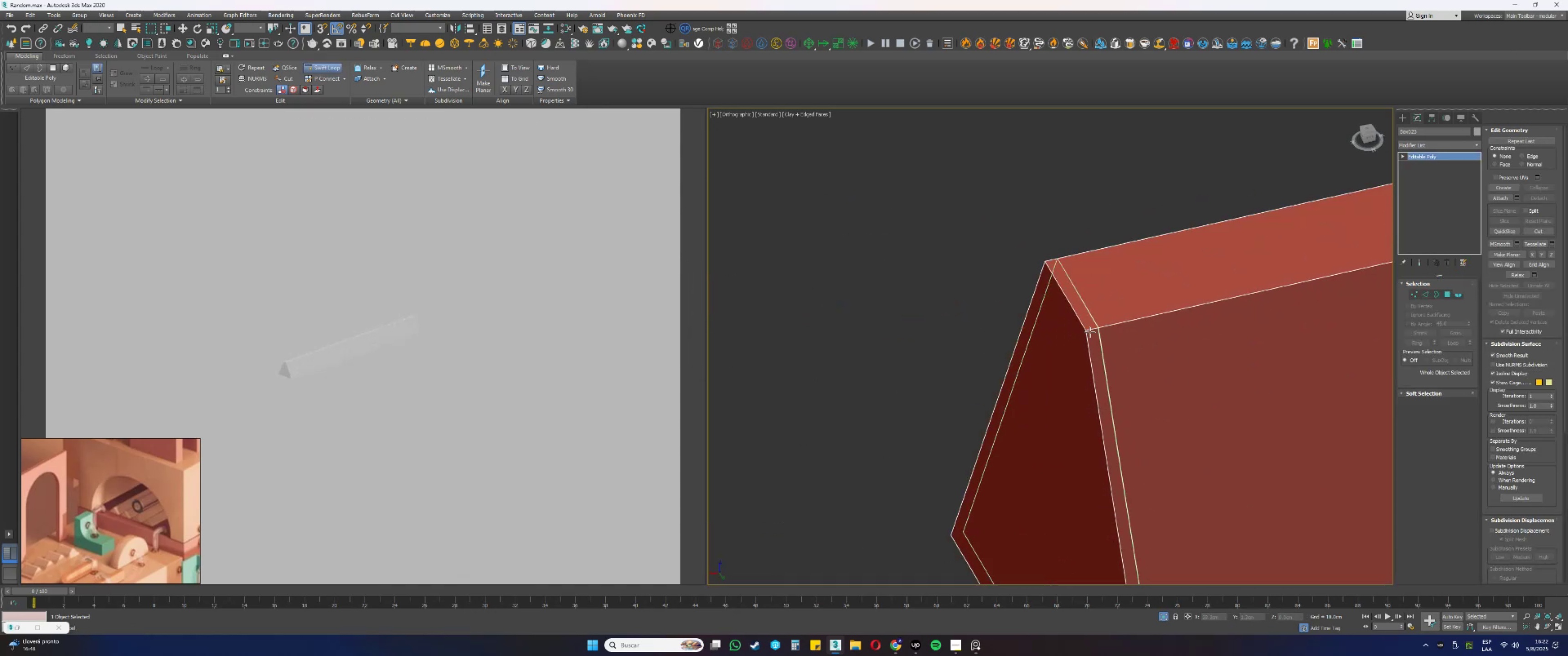 
scroll: coordinate [1174, 353], scroll_direction: down, amount: 11.0
 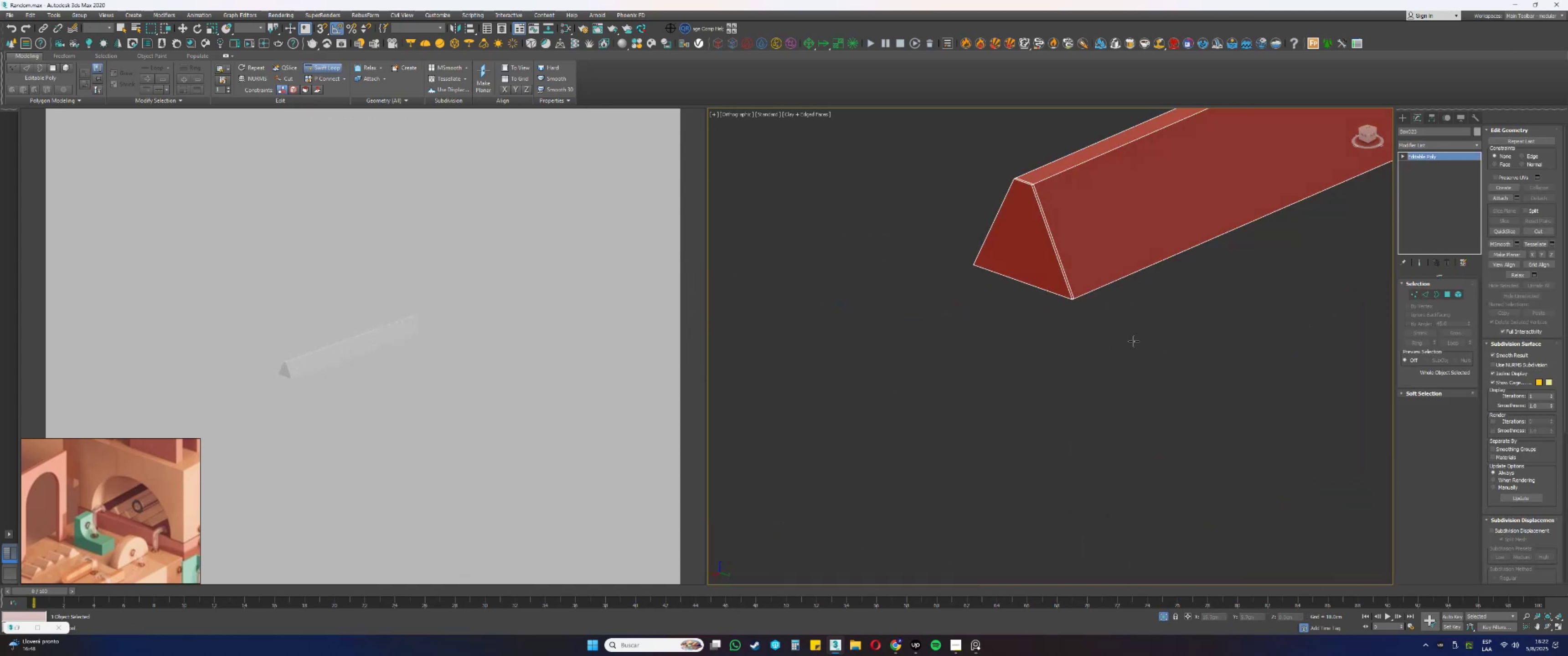 
key(Alt+AltLeft)
 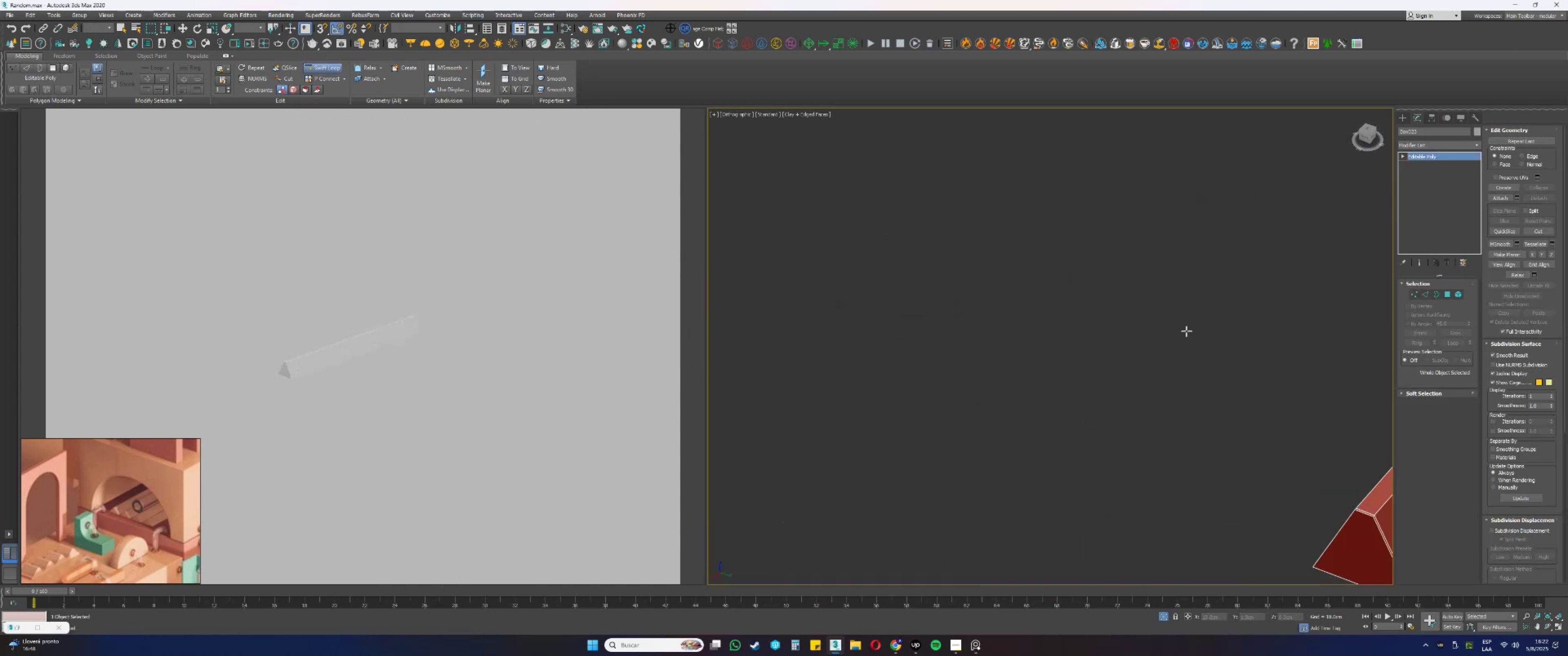 
key(Alt+AltLeft)
 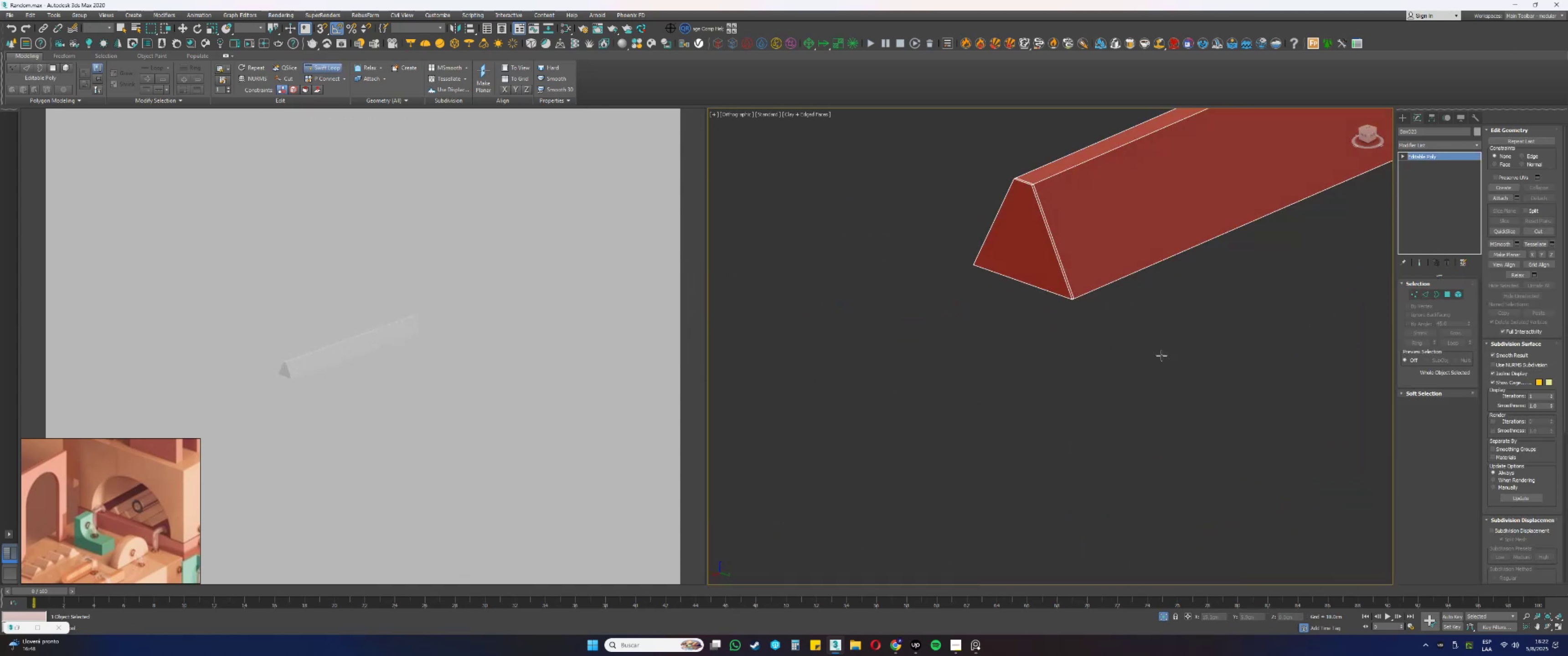 
scroll: coordinate [1057, 294], scroll_direction: up, amount: 5.0
 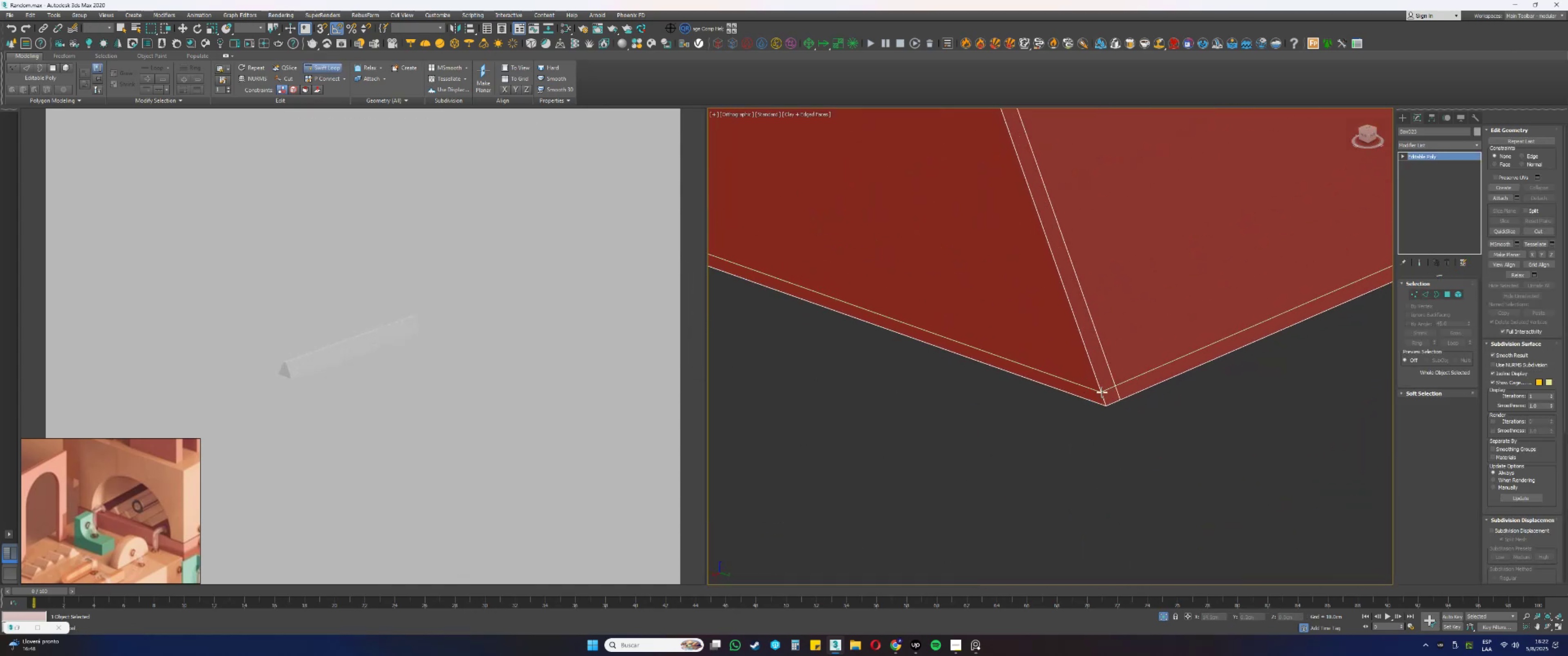 
left_click([1099, 390])
 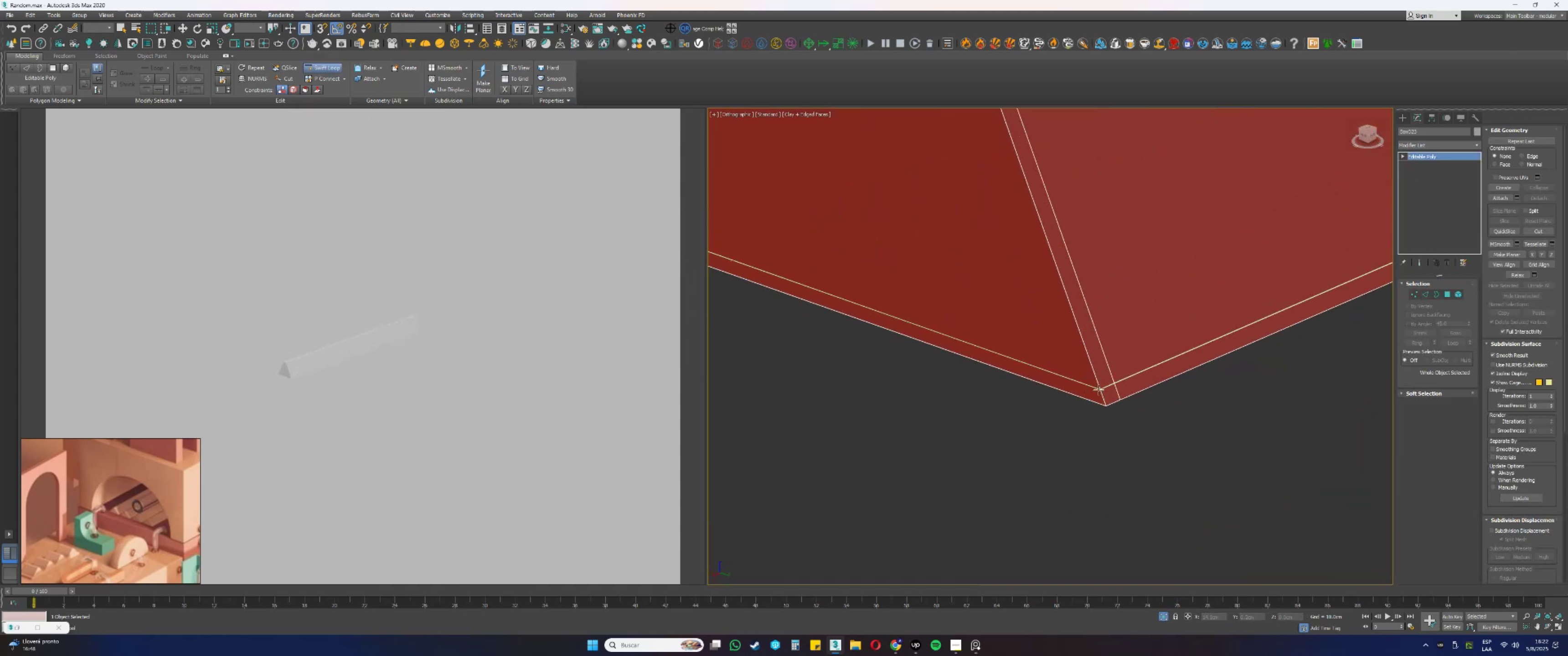 
scroll: coordinate [1048, 292], scroll_direction: down, amount: 6.0
 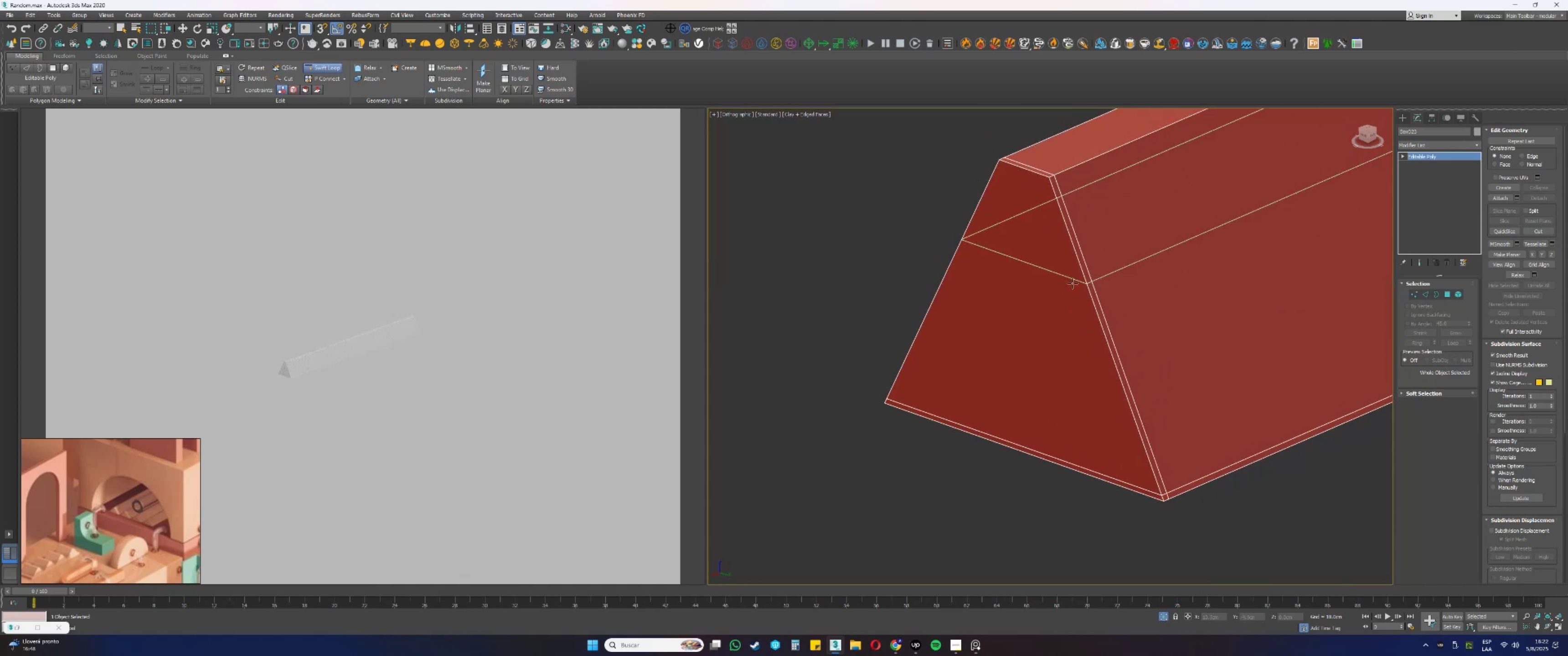 
scroll: coordinate [1049, 173], scroll_direction: up, amount: 3.0
 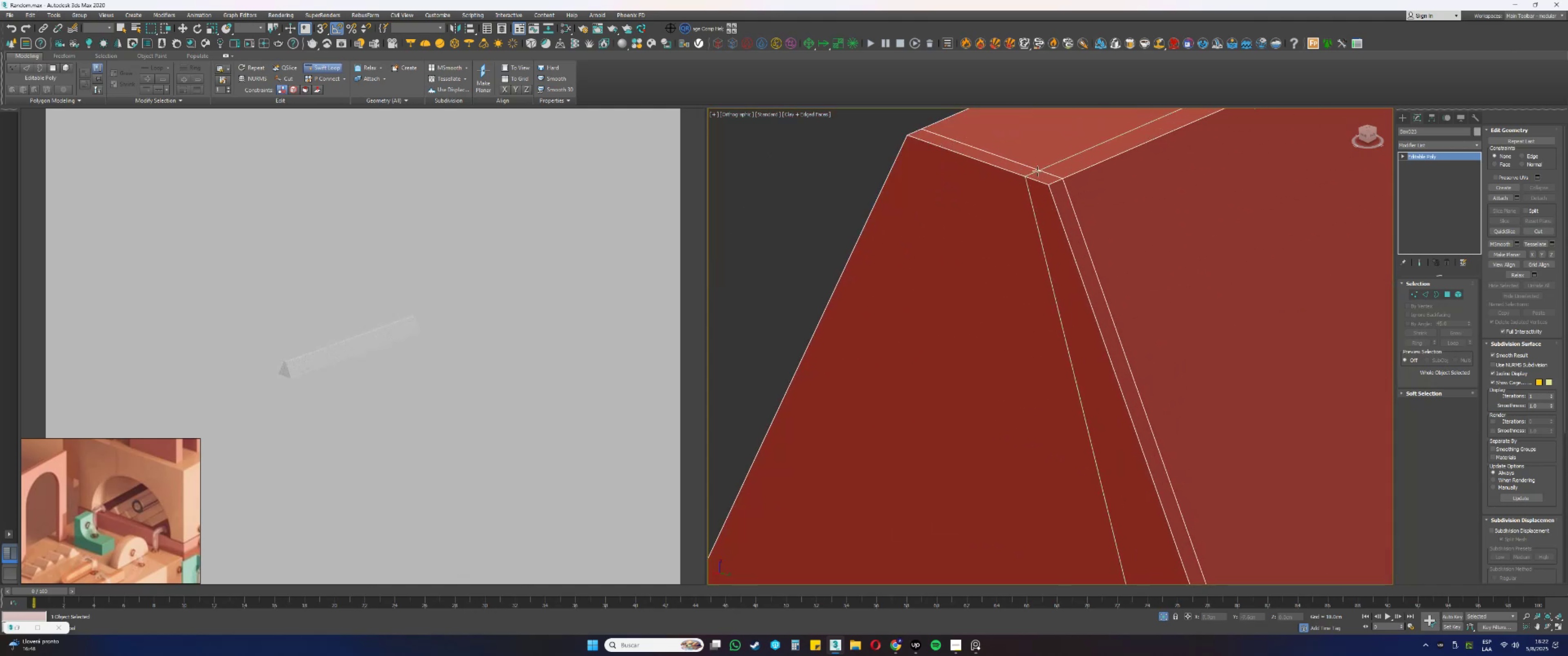 
left_click([1008, 167])
 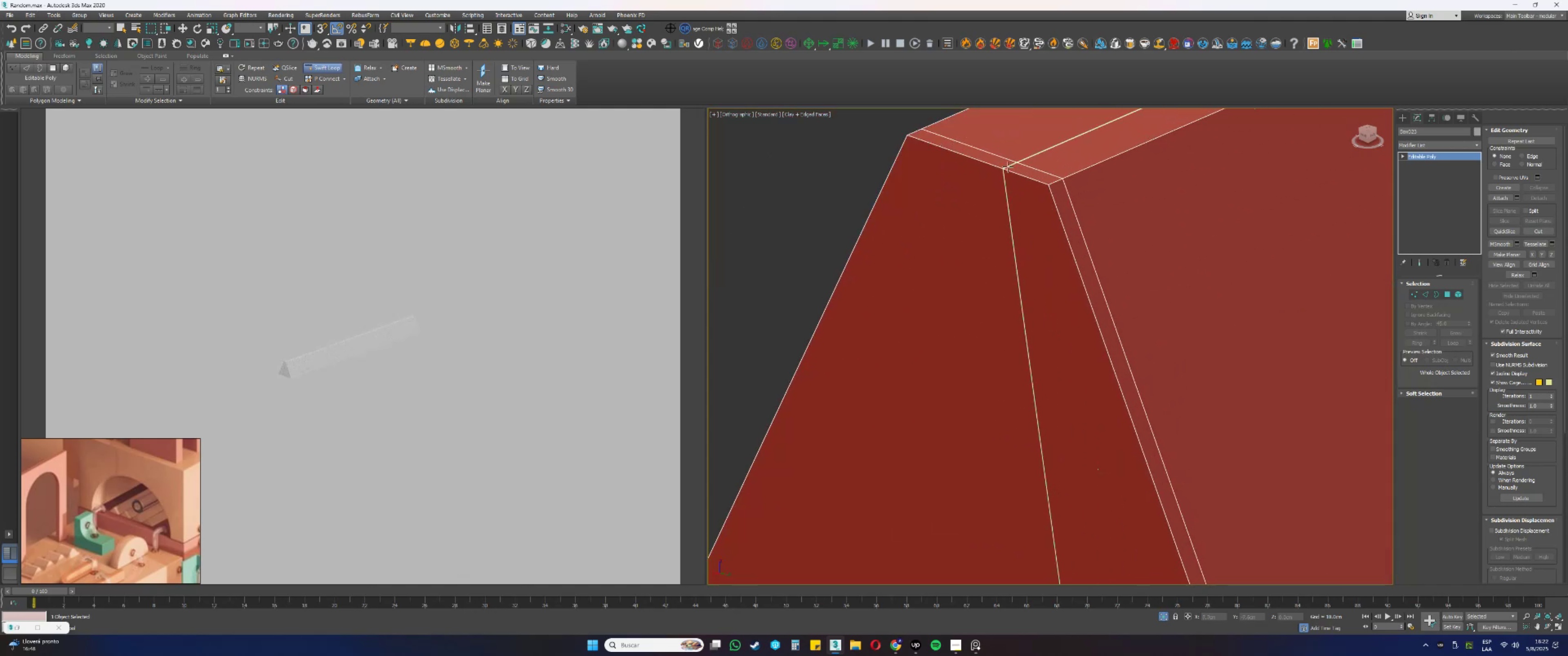 
hold_key(key=AltLeft, duration=1.3)
hold_key(key=ControlLeft, duration=1.3)
left_click_drag(start_coordinate=[1006, 179], to_coordinate=[1029, 189])
 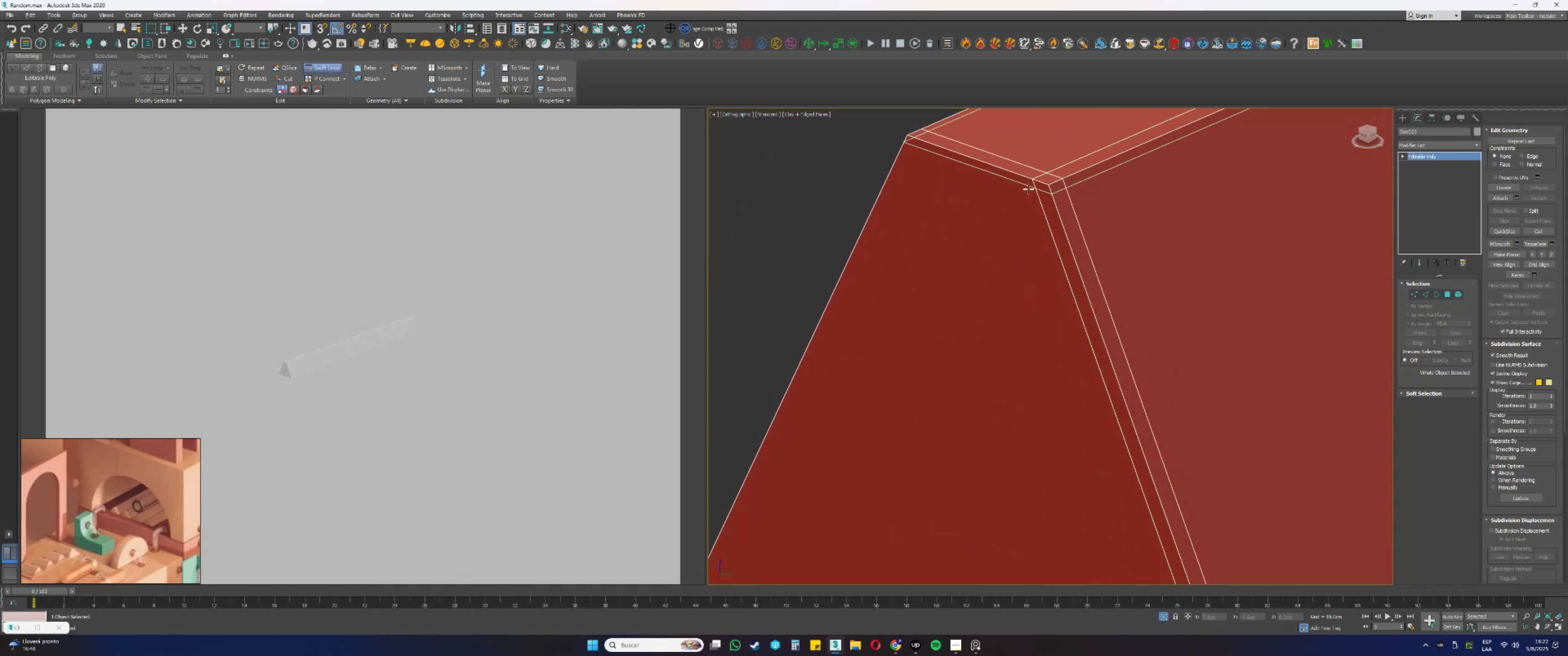 
scroll: coordinate [1030, 184], scroll_direction: down, amount: 13.0
 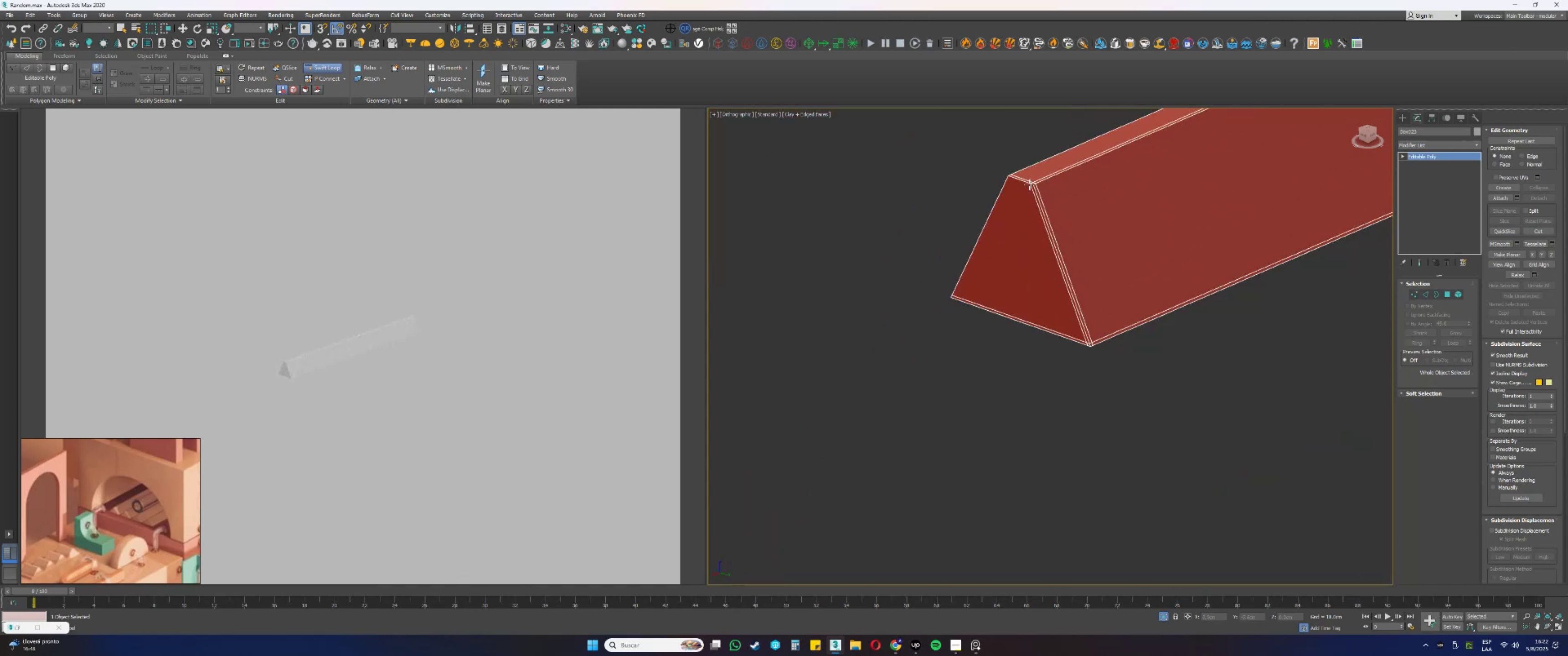 
hold_key(key=AltLeft, duration=0.33)
 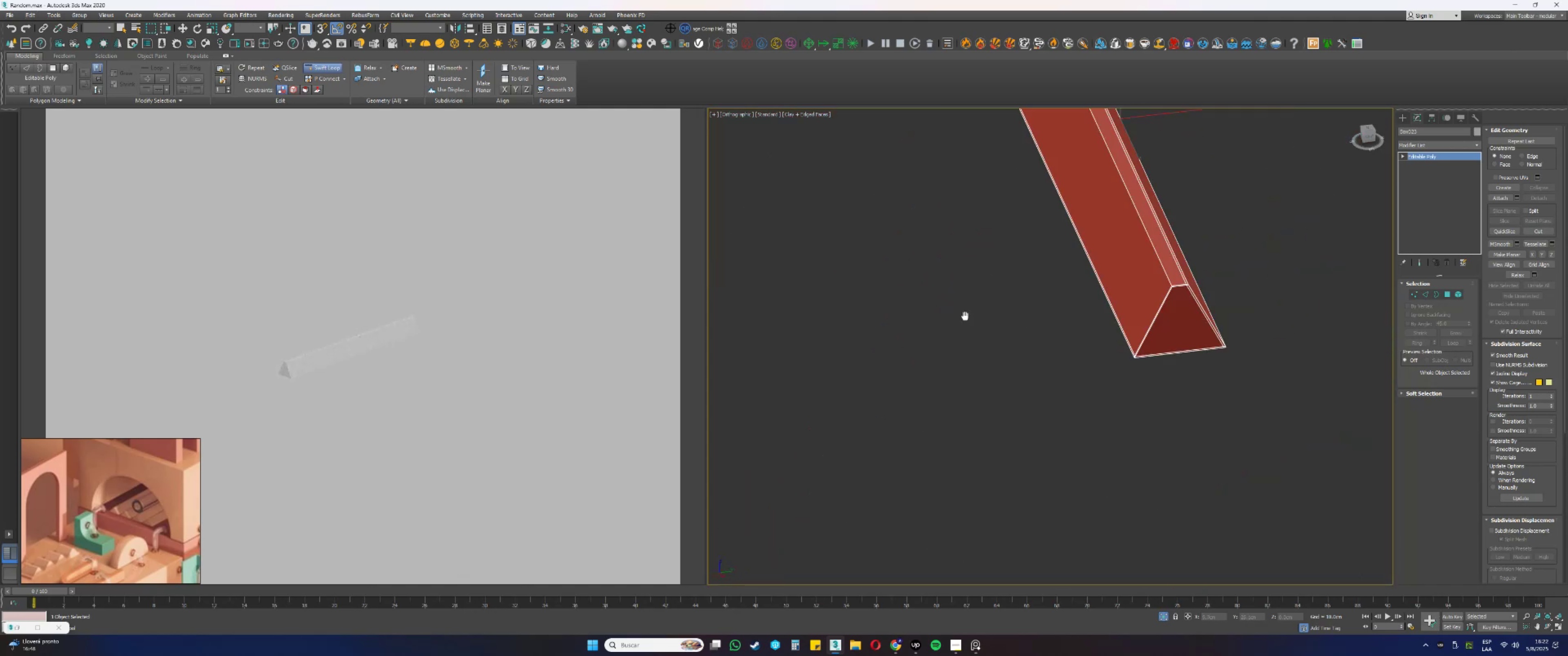 
scroll: coordinate [1176, 269], scroll_direction: up, amount: 6.0
 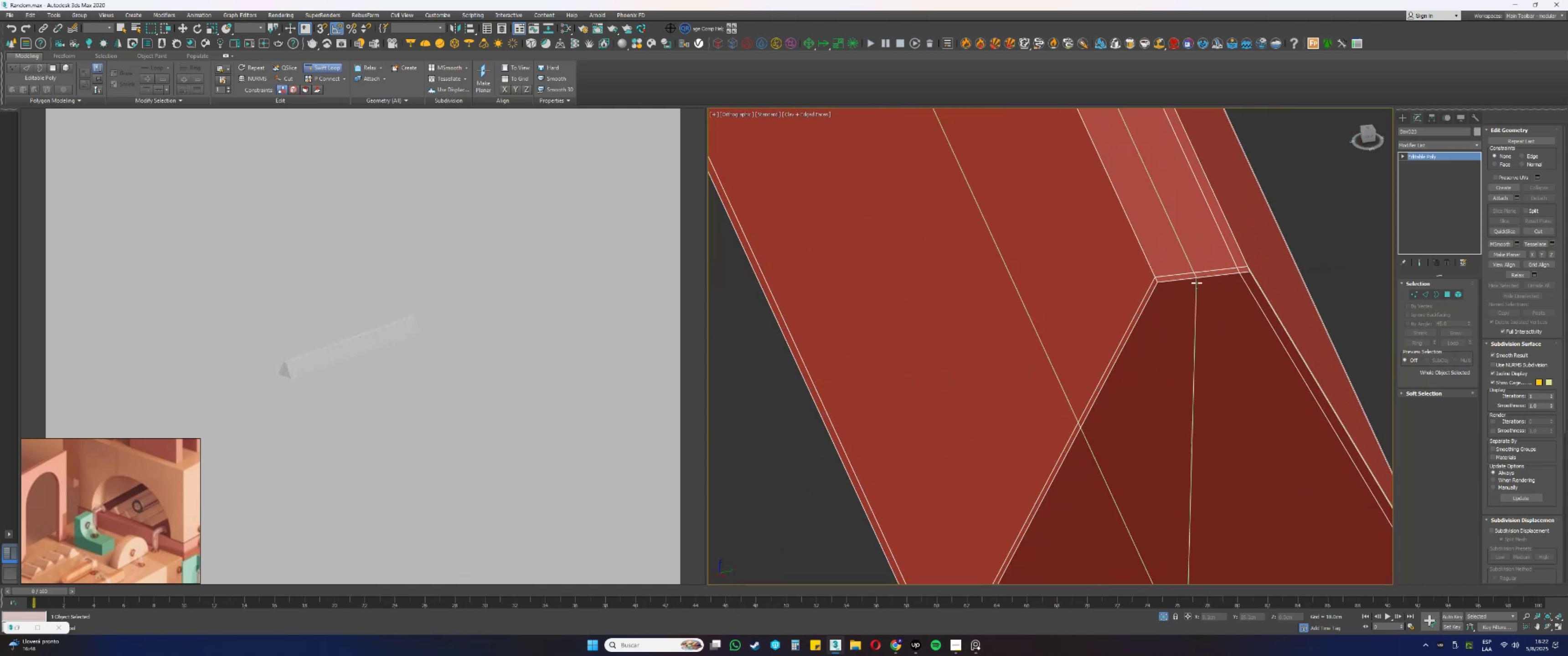 
left_click([1197, 282])
 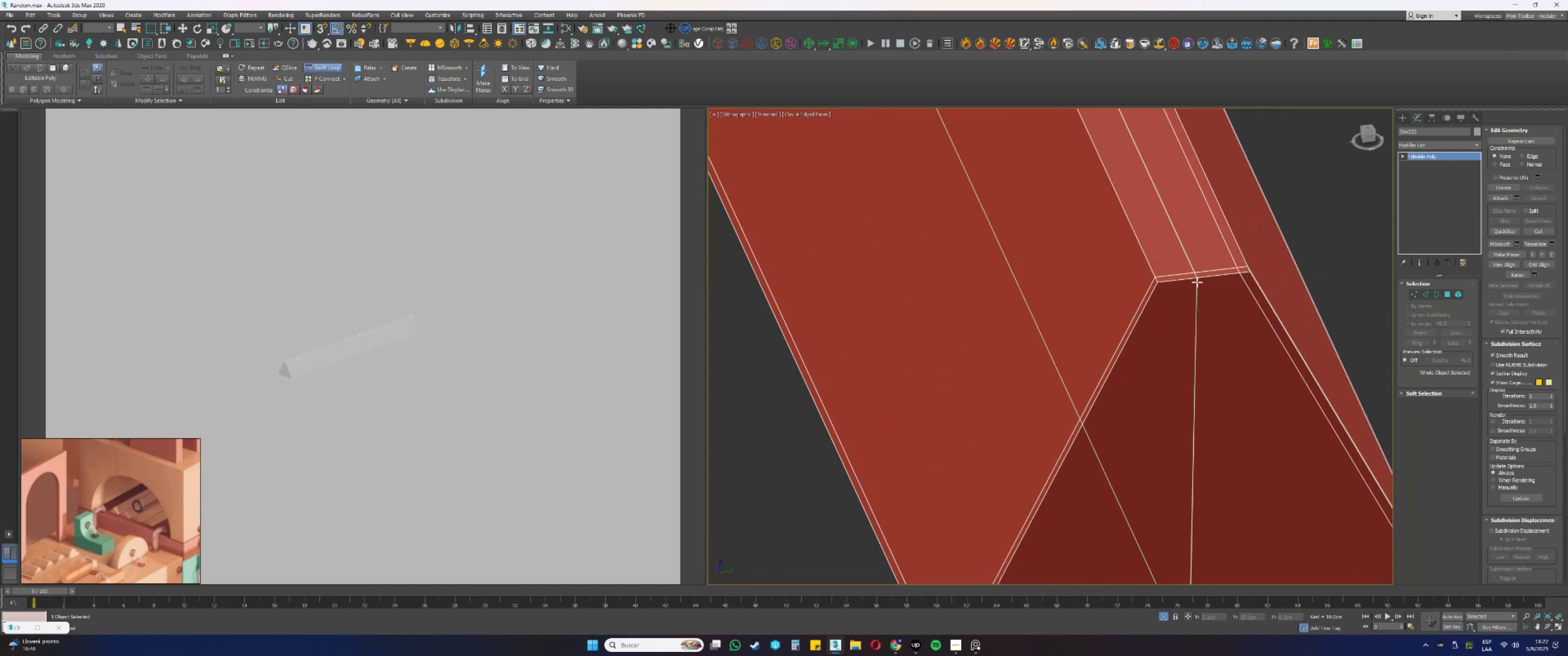 
hold_key(key=ControlLeft, duration=1.05)
hold_key(key=AltLeft, duration=0.98)
left_click_drag(start_coordinate=[1196, 292], to_coordinate=[1171, 296])
 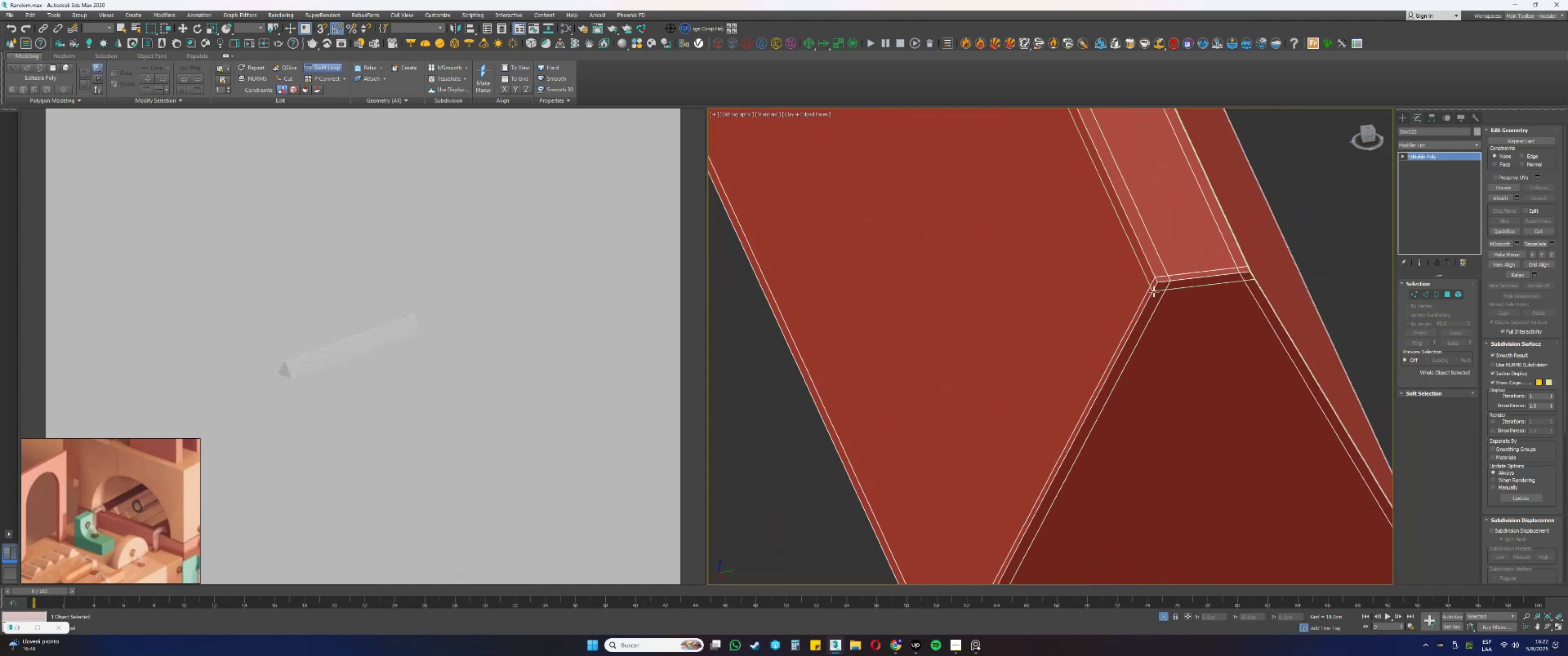 
left_click([1153, 292])
 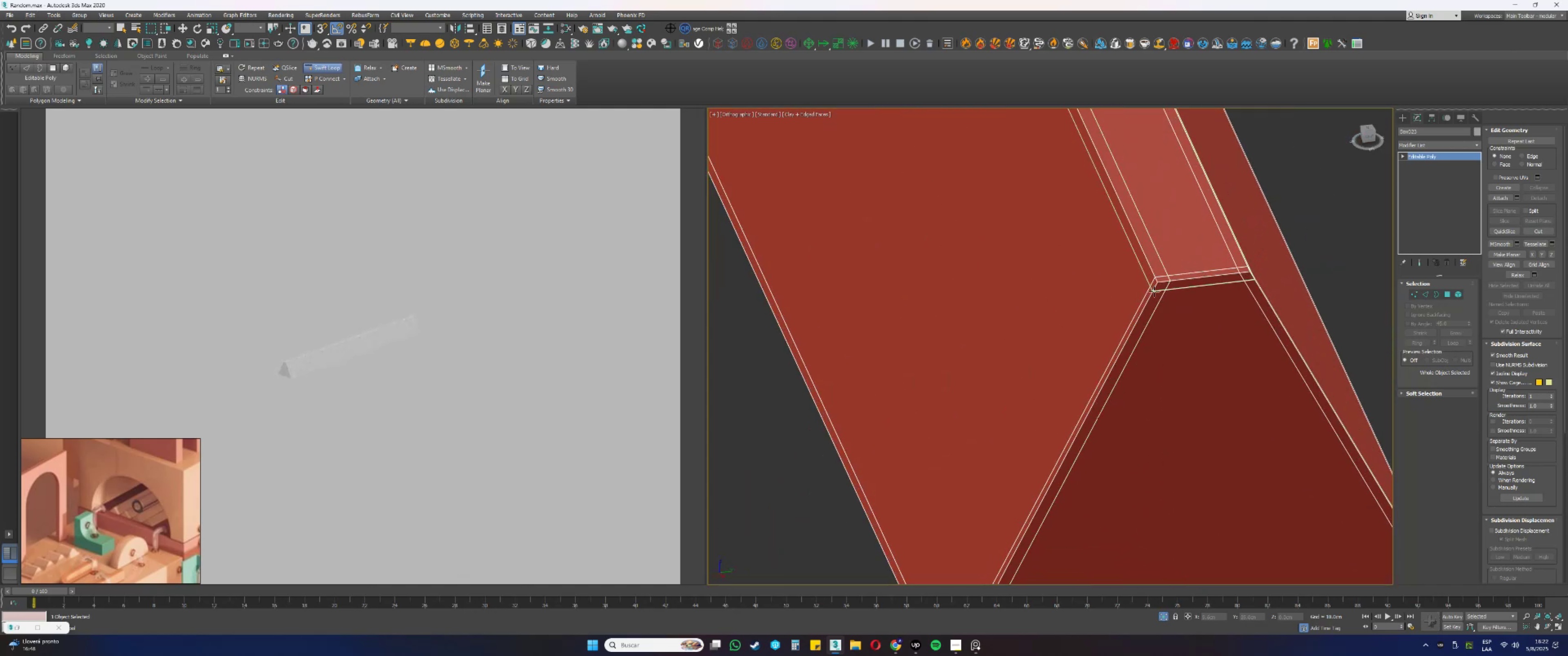 
right_click([1158, 281])
 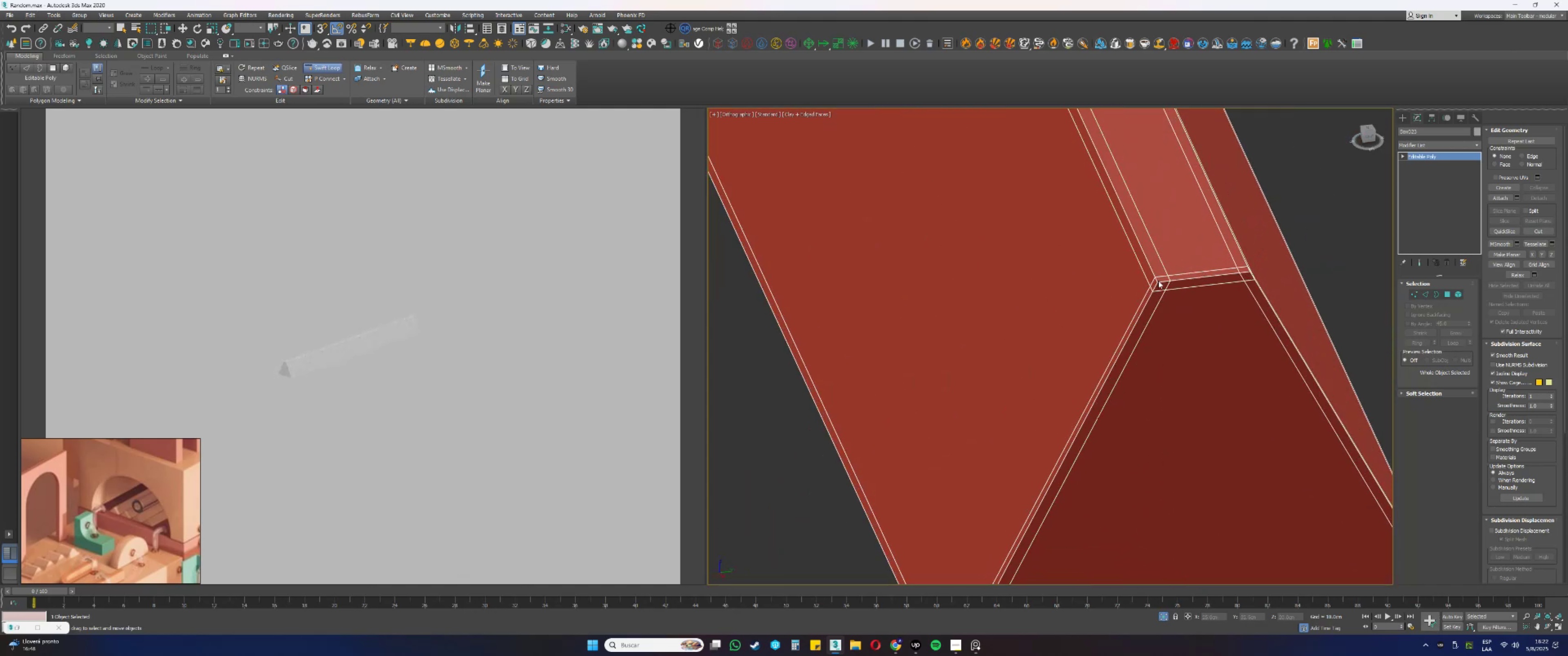 
scroll: coordinate [1157, 278], scroll_direction: down, amount: 4.0
 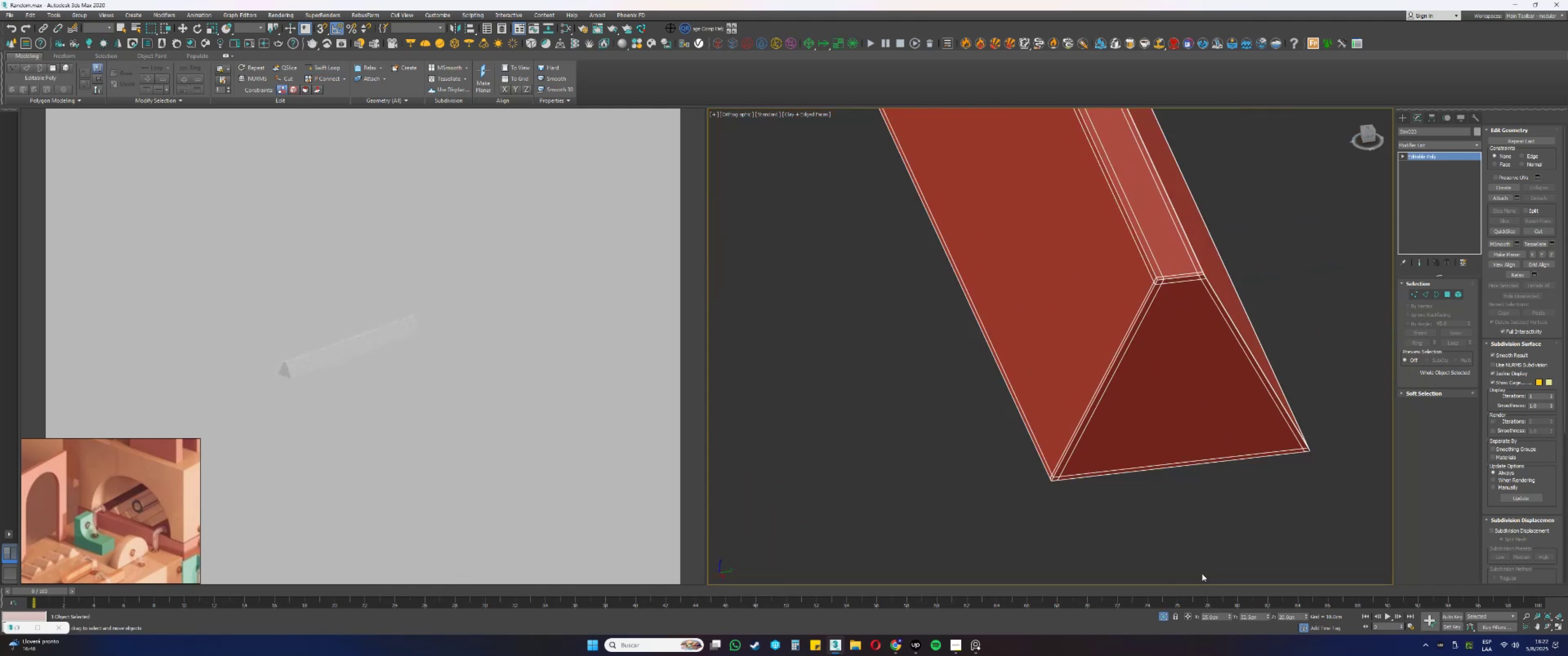 
left_click([1165, 614])
 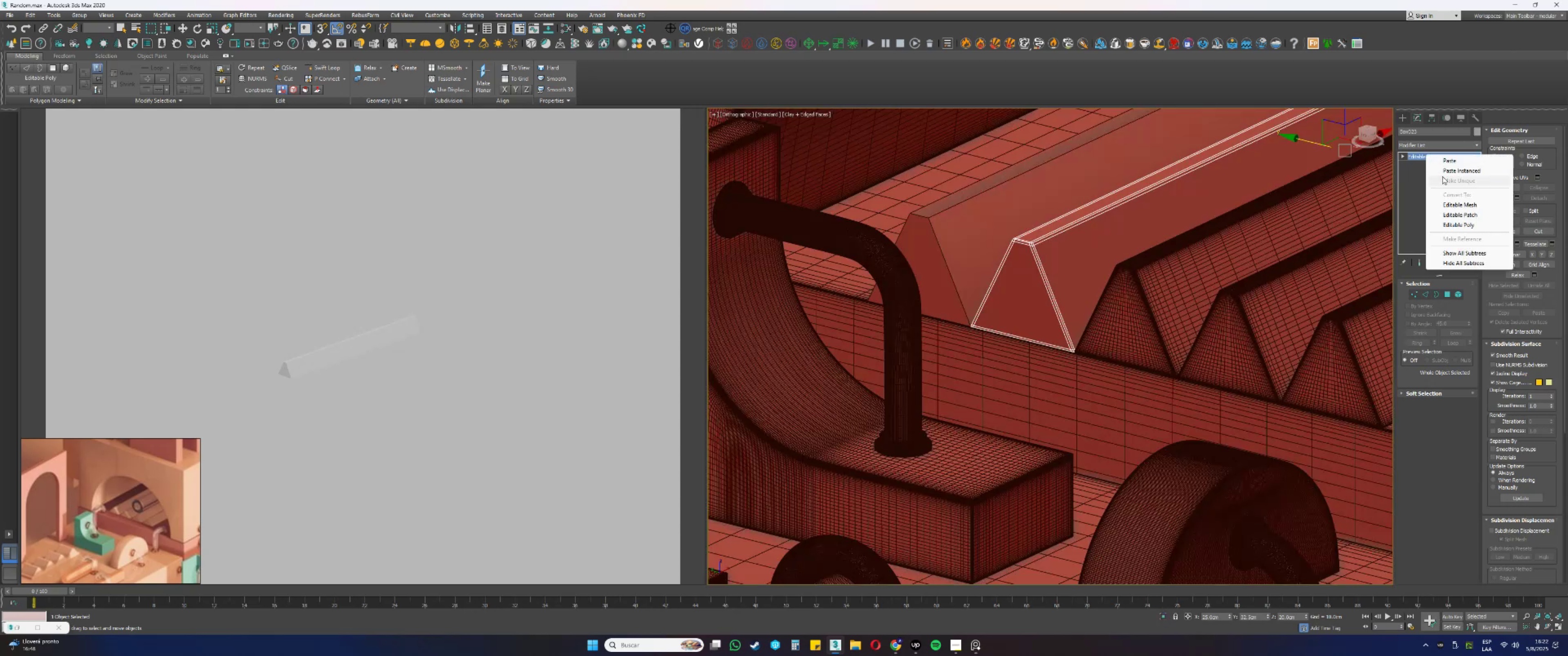 
left_click([1449, 171])
 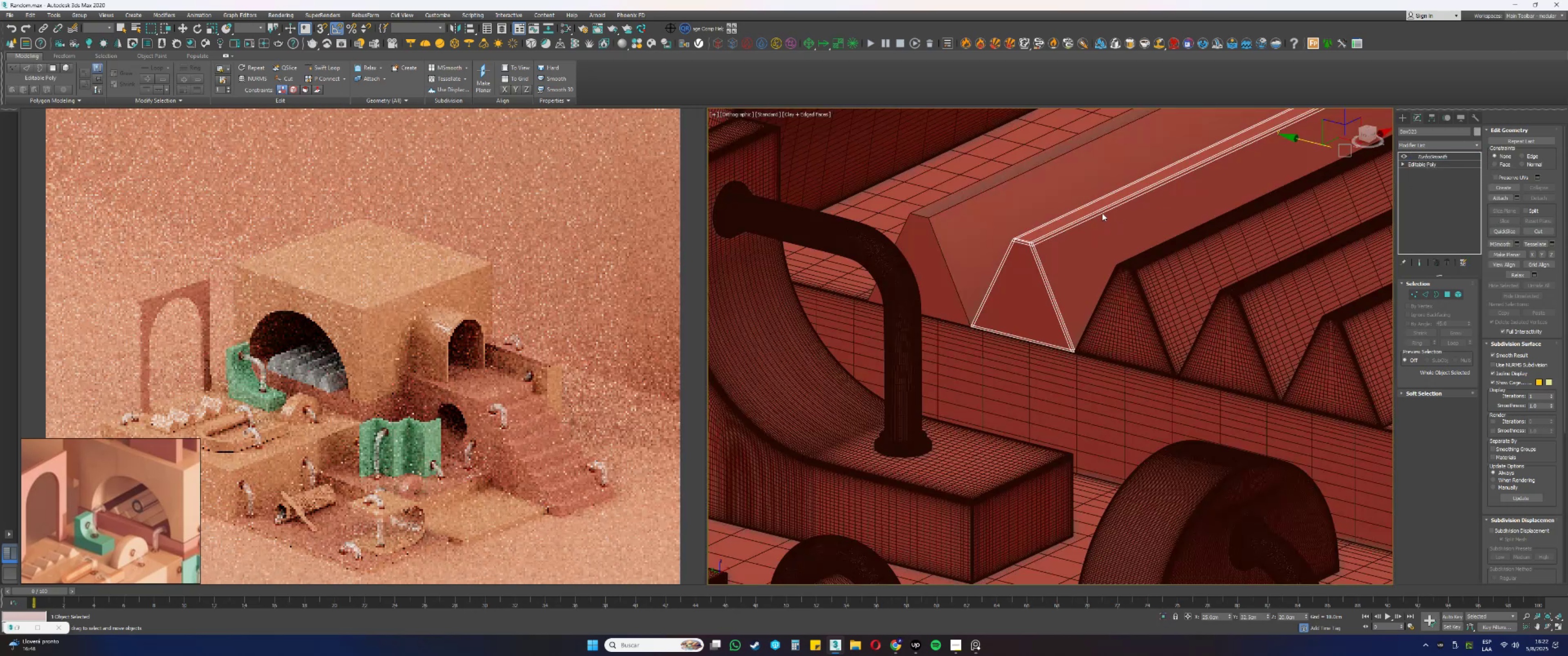 
left_click([1022, 200])
 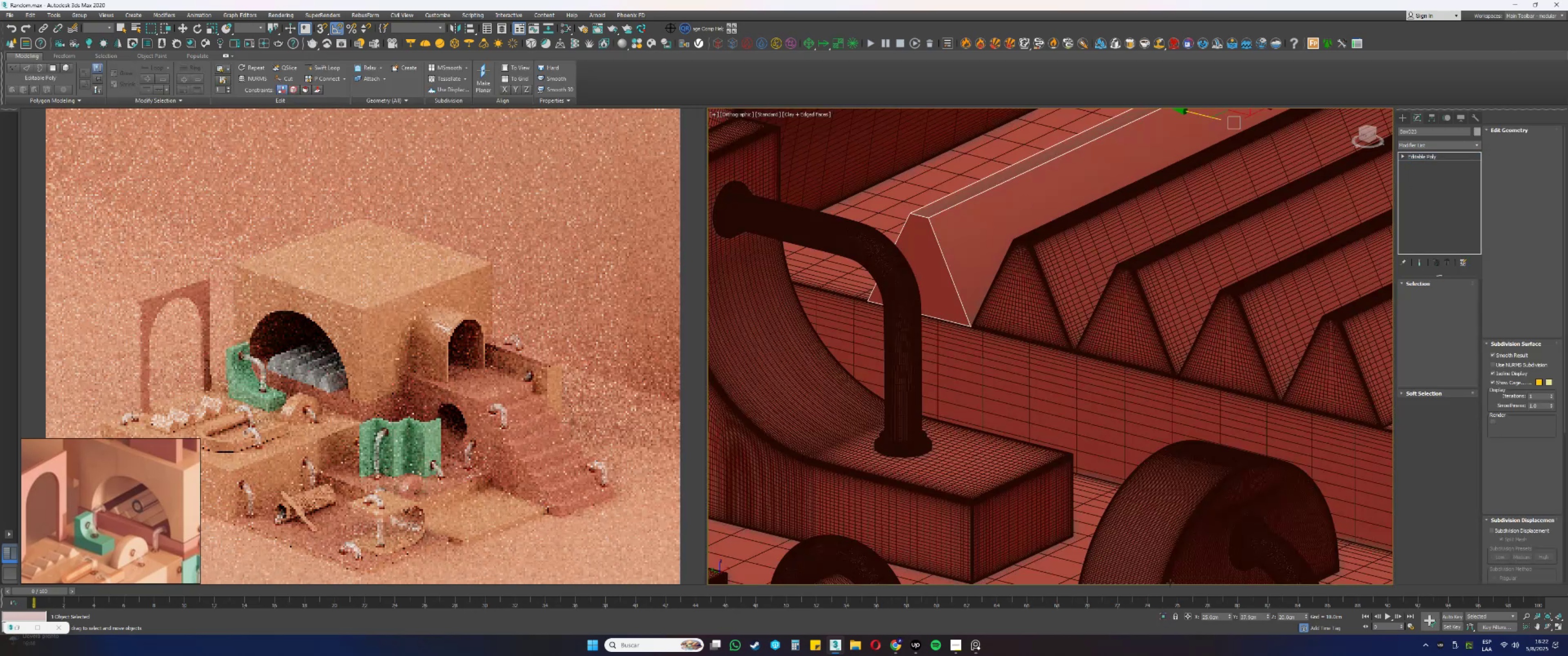 
left_click([1163, 617])
 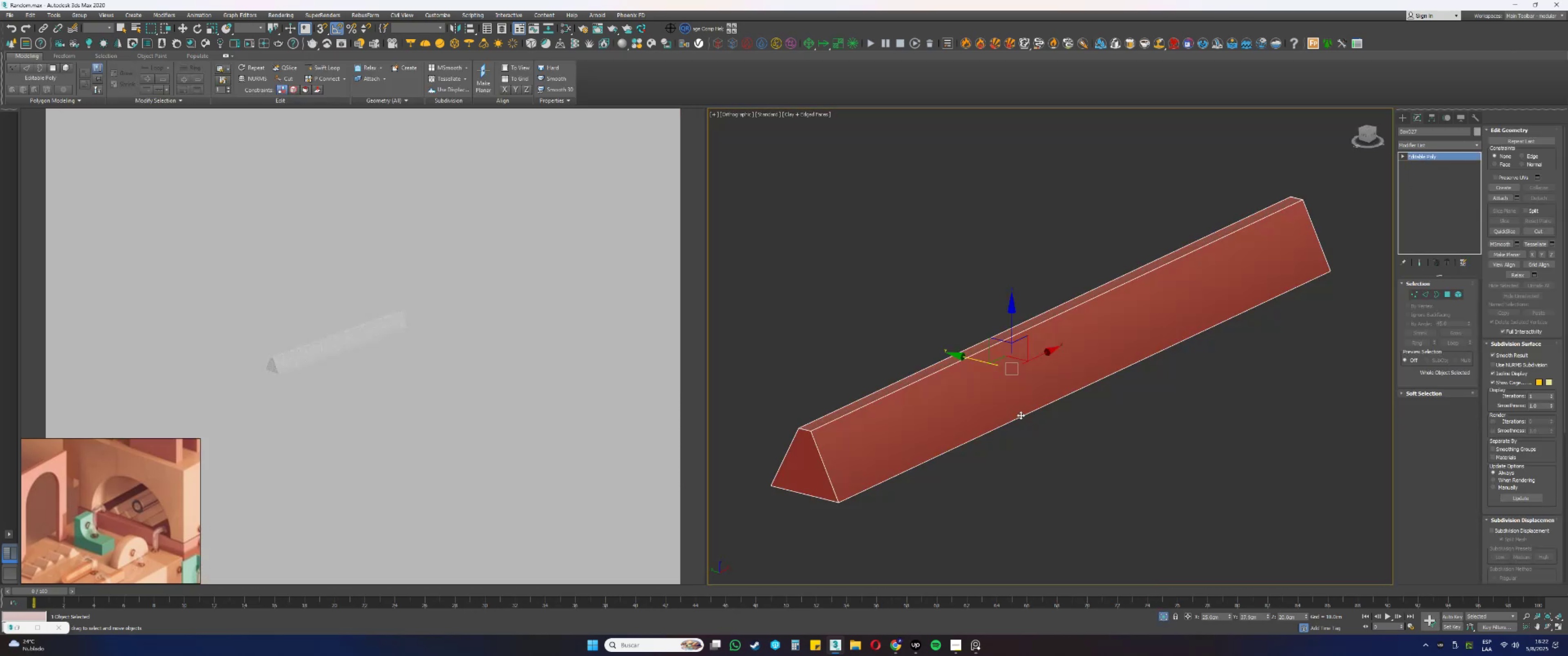 
key(Alt+AltLeft)
 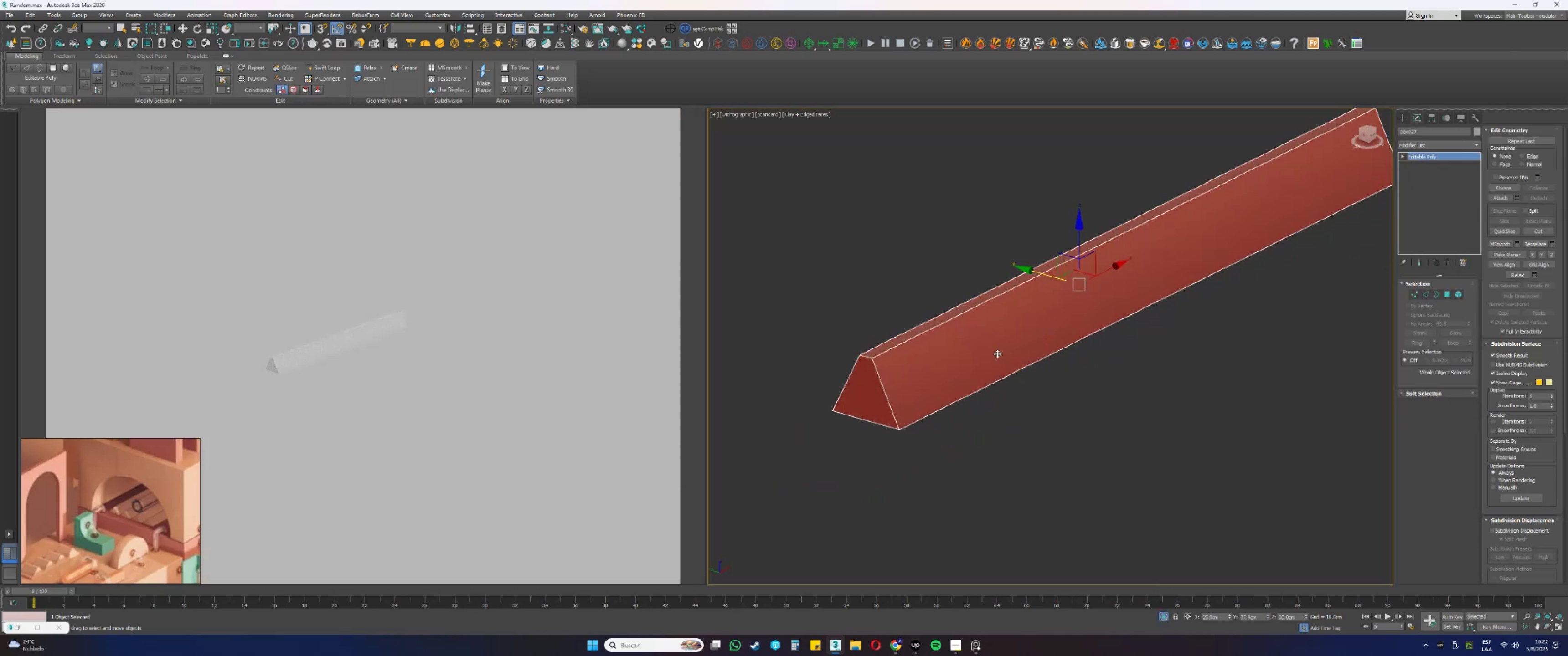 
key(Alt+AltLeft)
 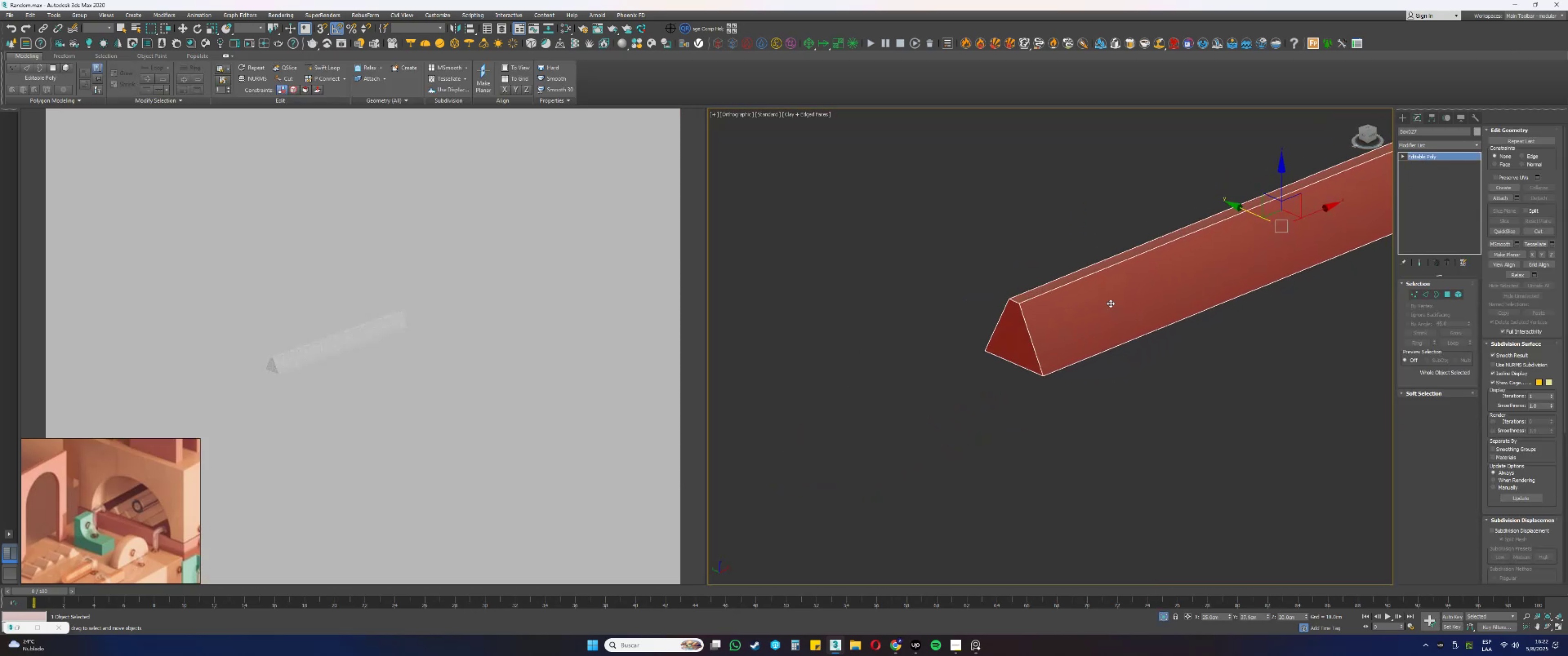 
scroll: coordinate [1057, 277], scroll_direction: up, amount: 6.0
 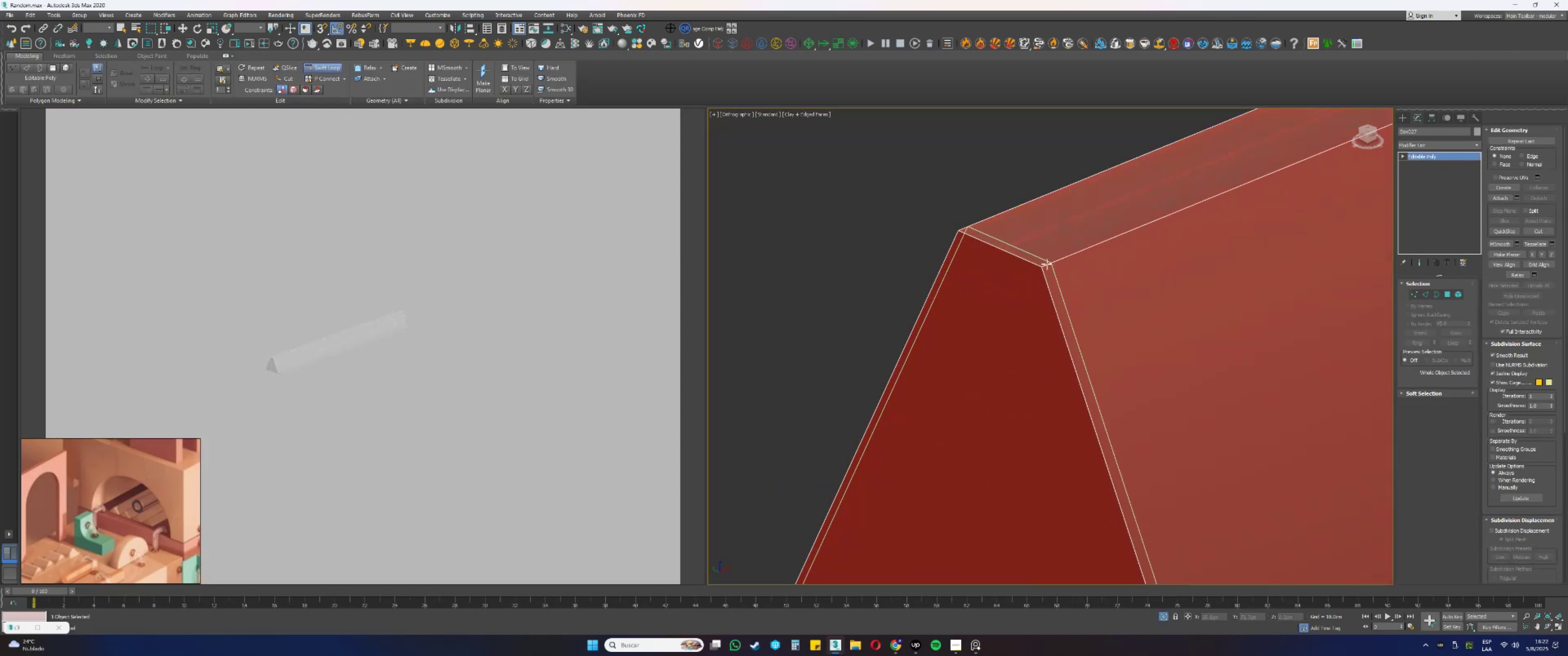 
left_click([1046, 265])
 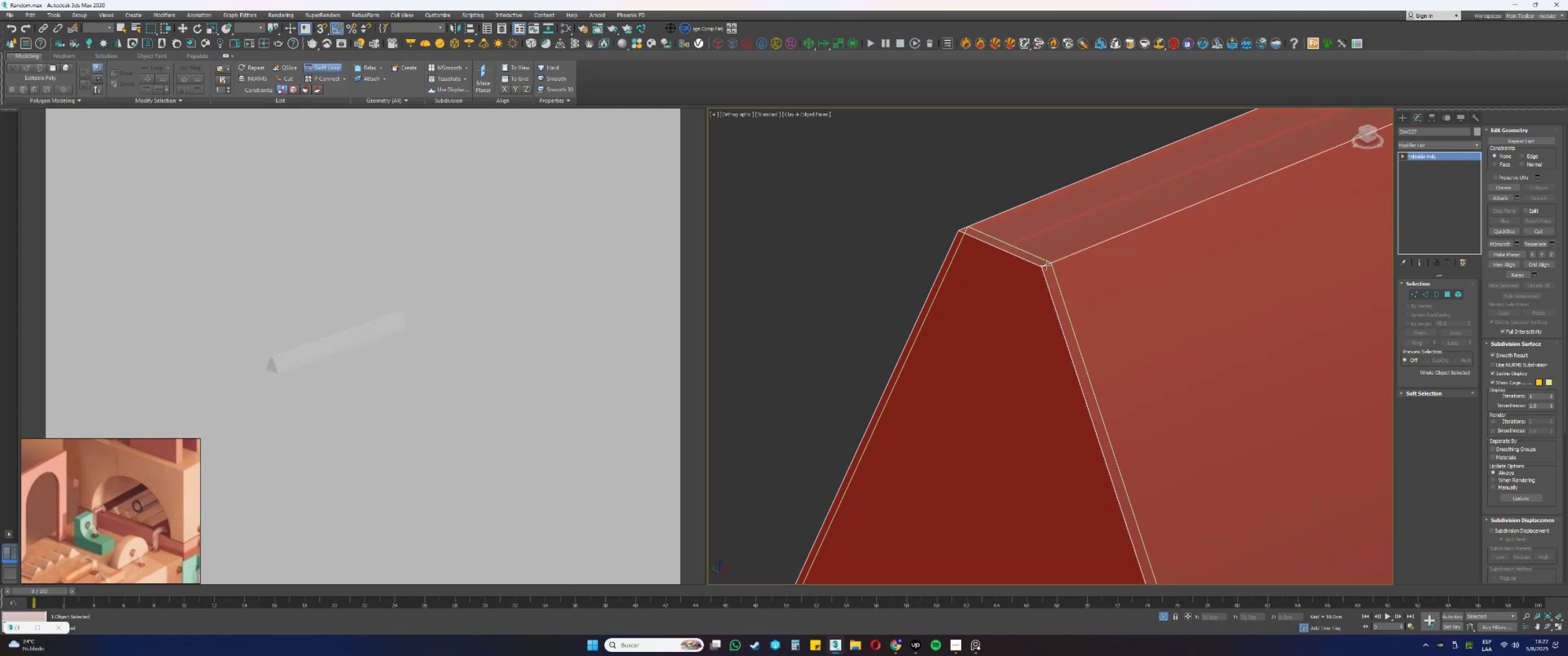 
scroll: coordinate [1057, 266], scroll_direction: down, amount: 16.0
 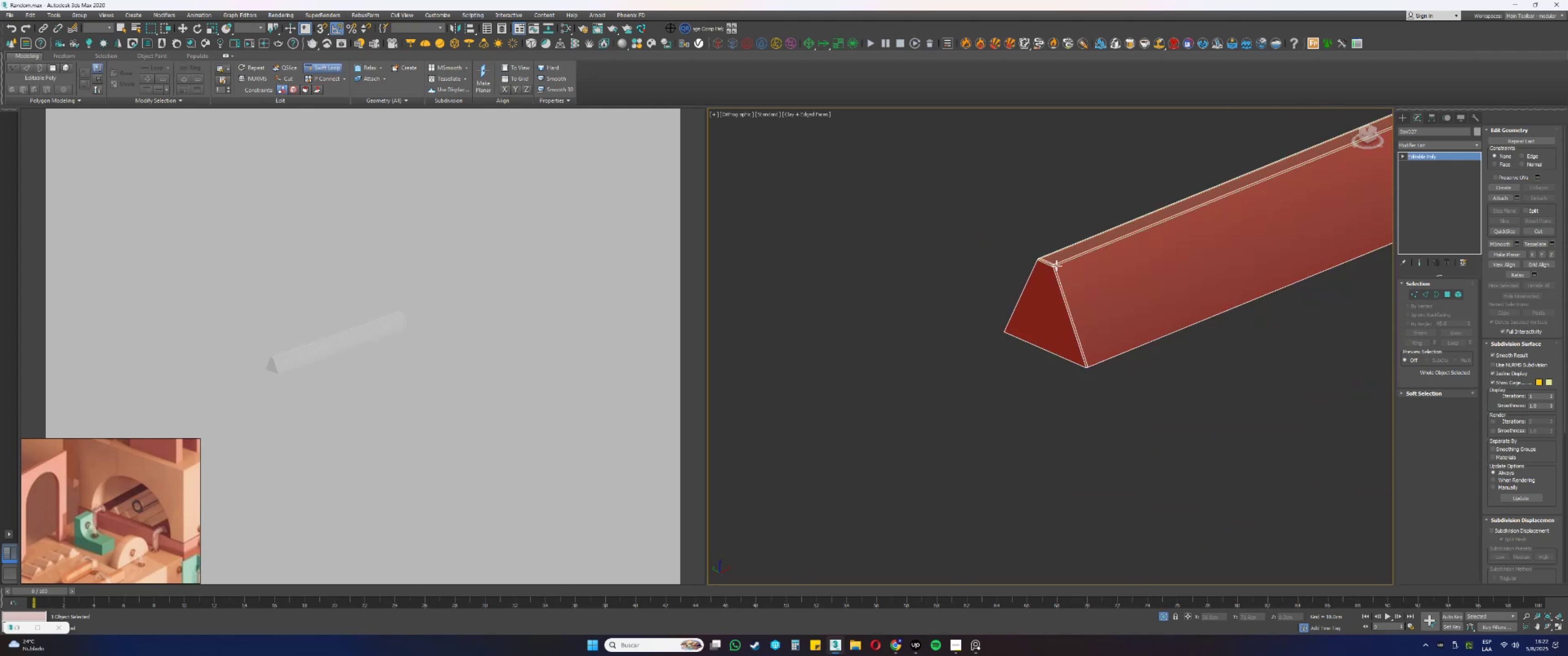 
hold_key(key=AltLeft, duration=0.69)
 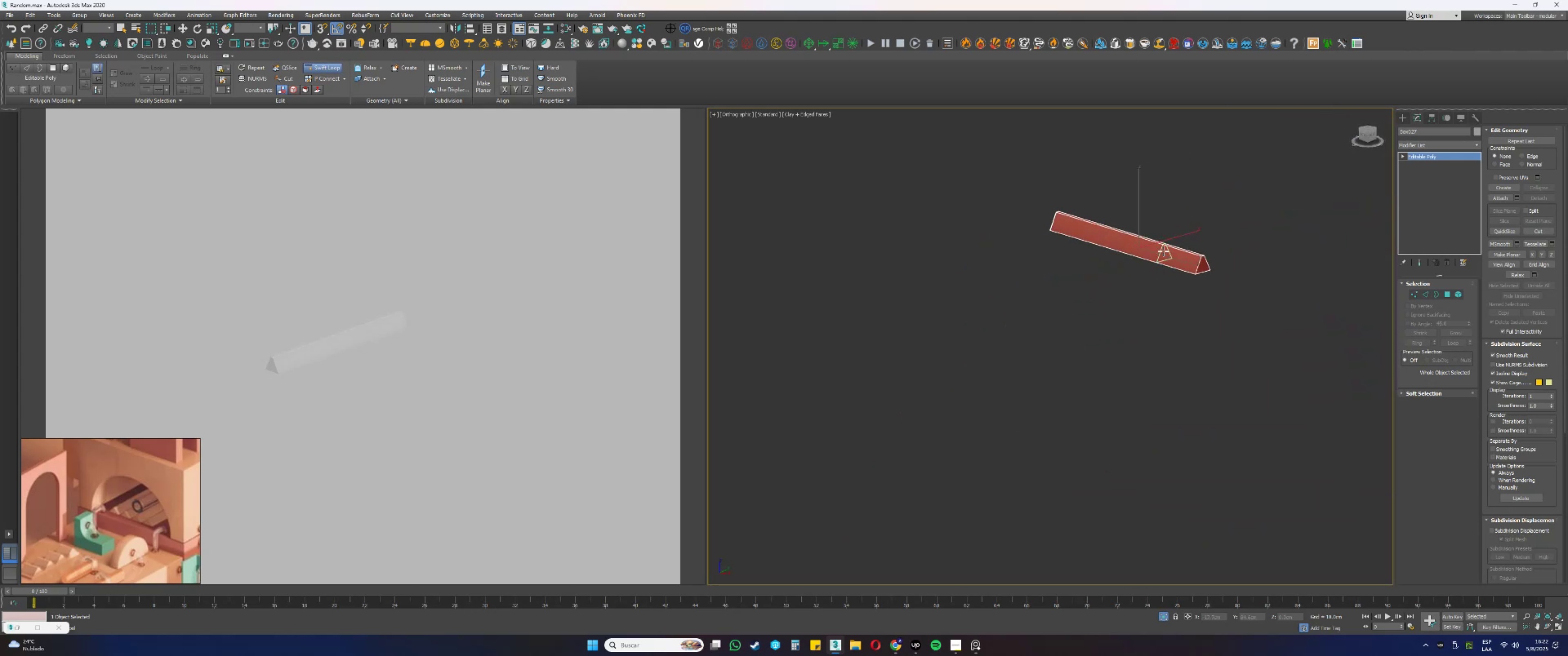 
scroll: coordinate [1200, 254], scroll_direction: up, amount: 3.0
 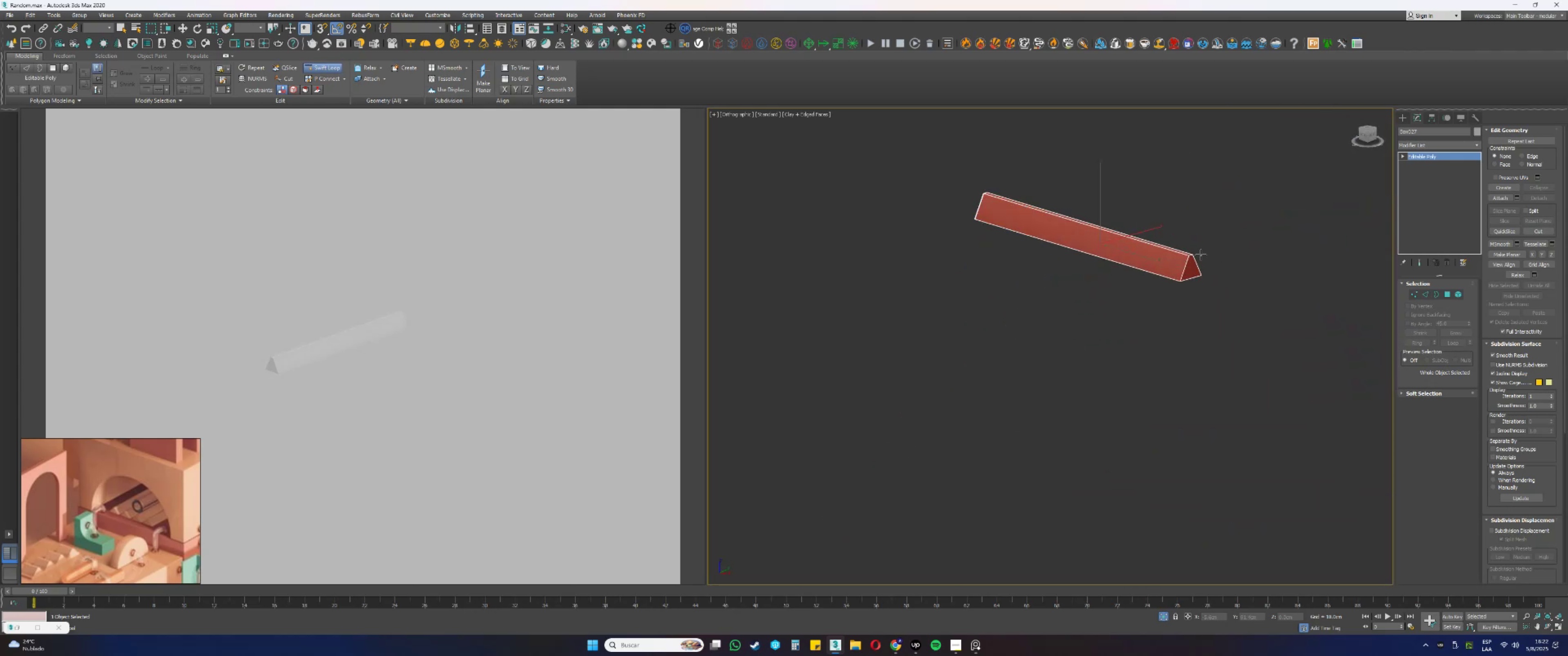 
key(Alt+AltLeft)
 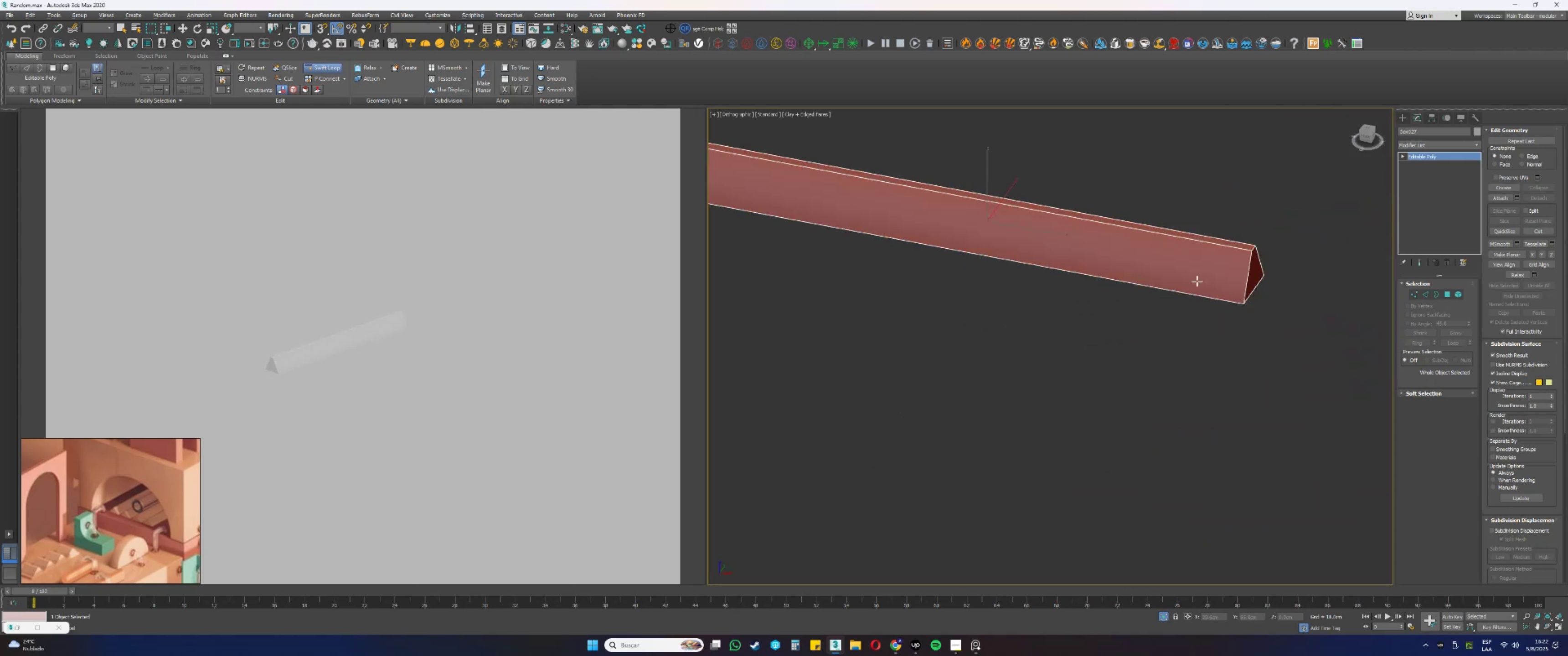 
scroll: coordinate [1241, 267], scroll_direction: up, amount: 7.0
 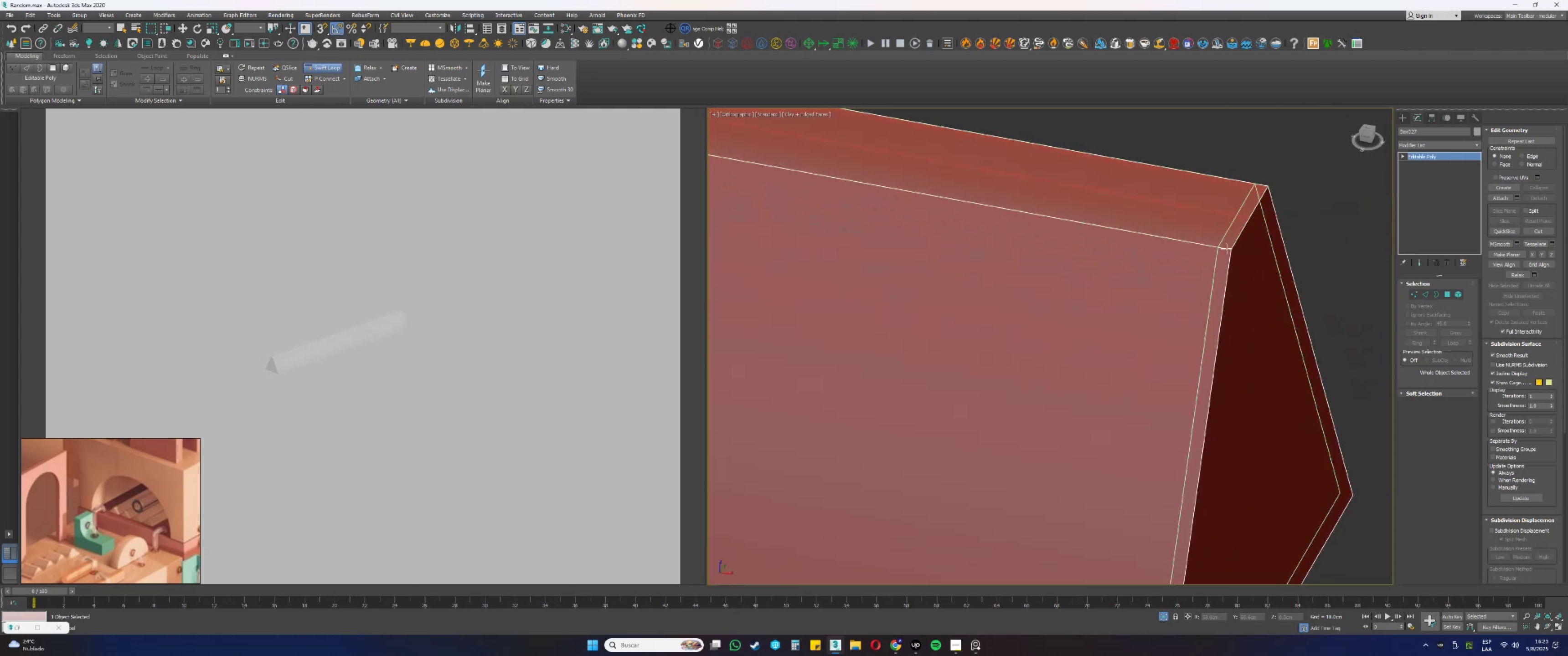 
left_click([1225, 248])
 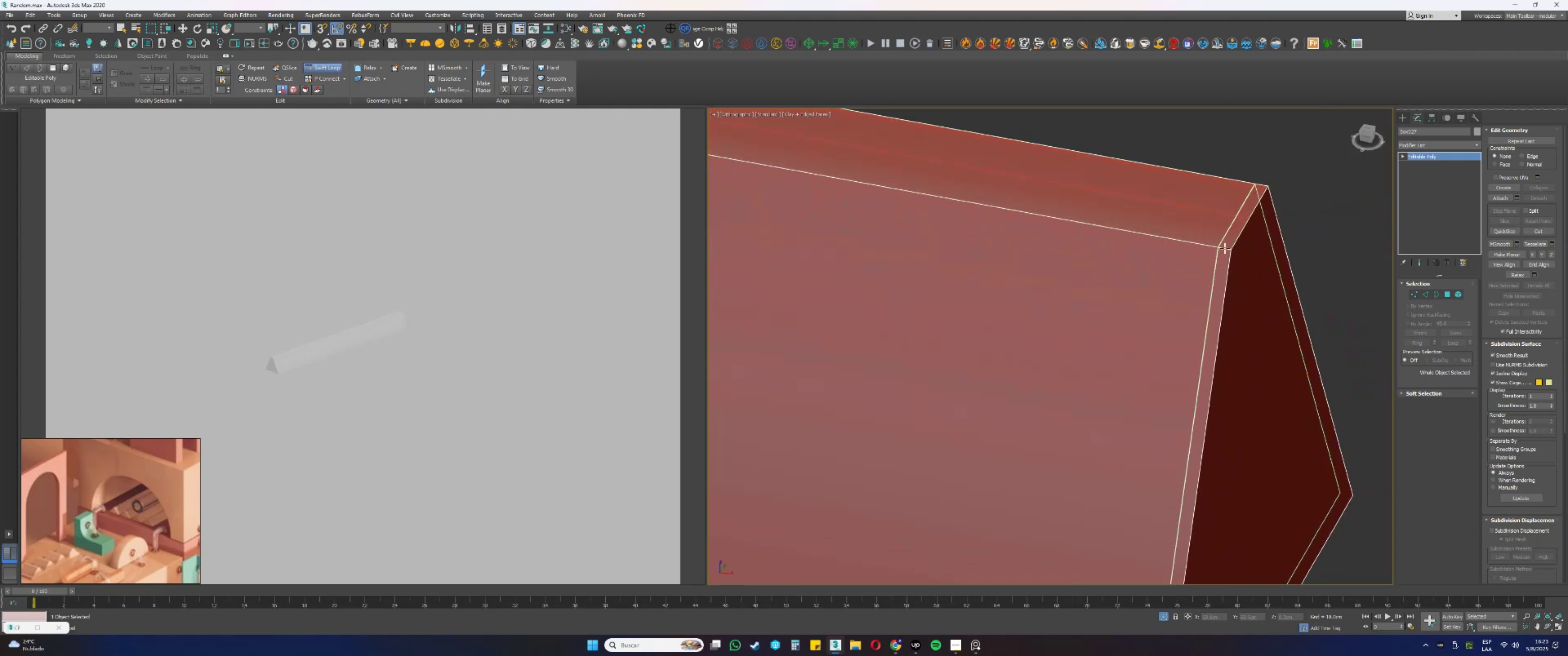 
scroll: coordinate [1144, 342], scroll_direction: none, amount: 0.0
 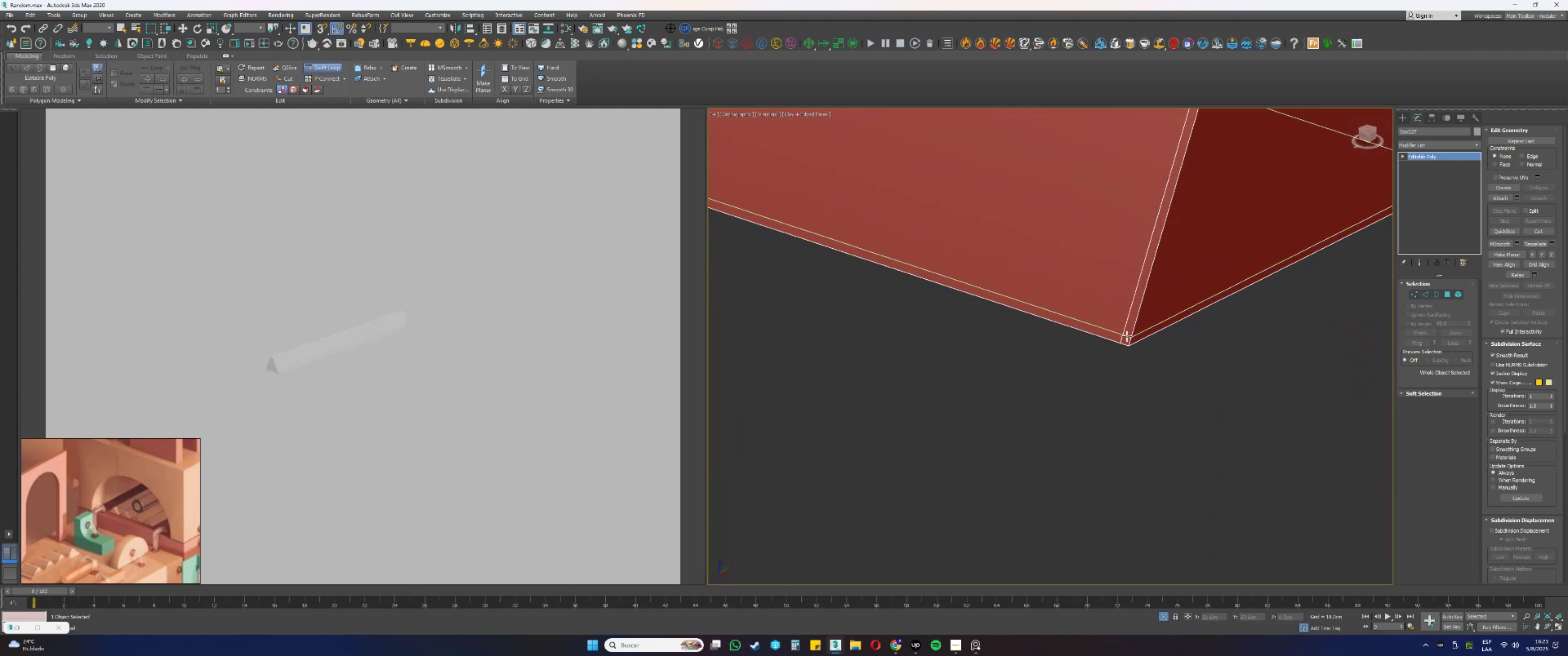 
hold_key(key=AltLeft, duration=0.32)
 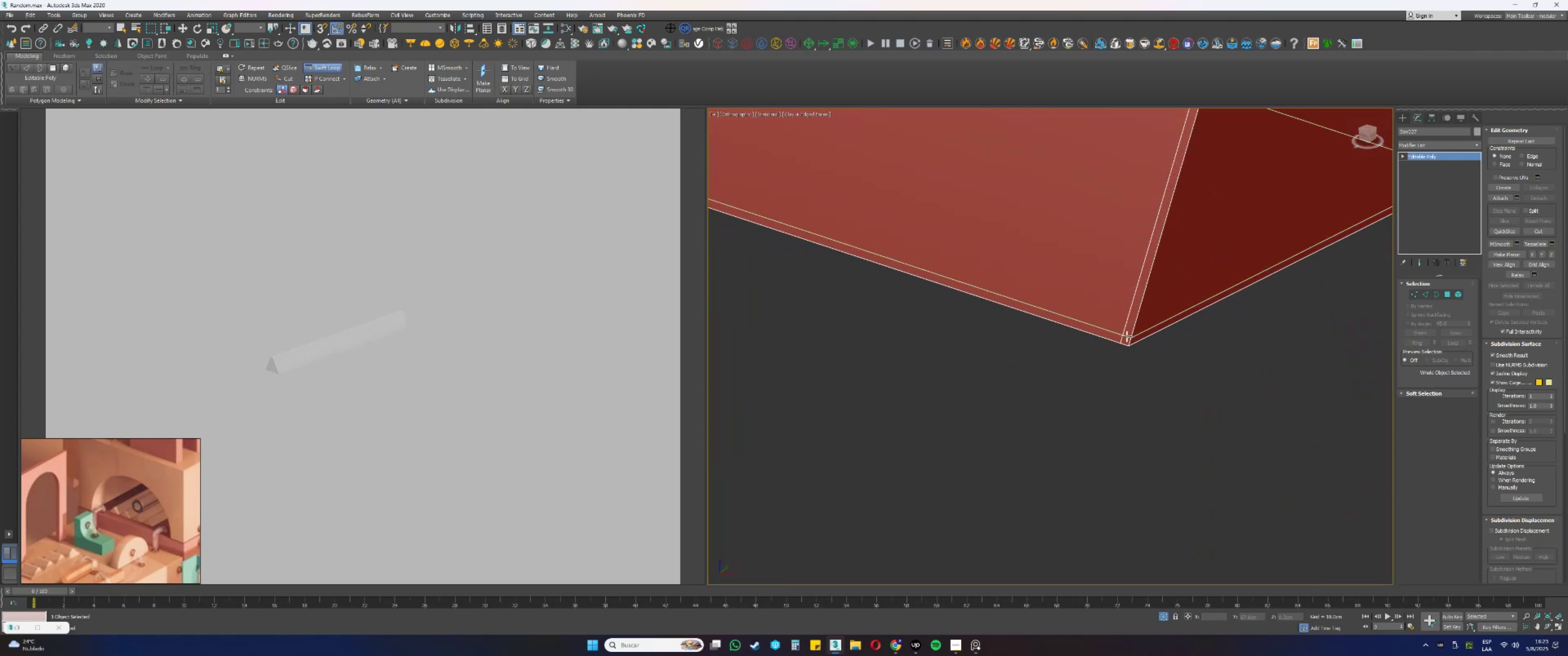 
left_click([1131, 336])
 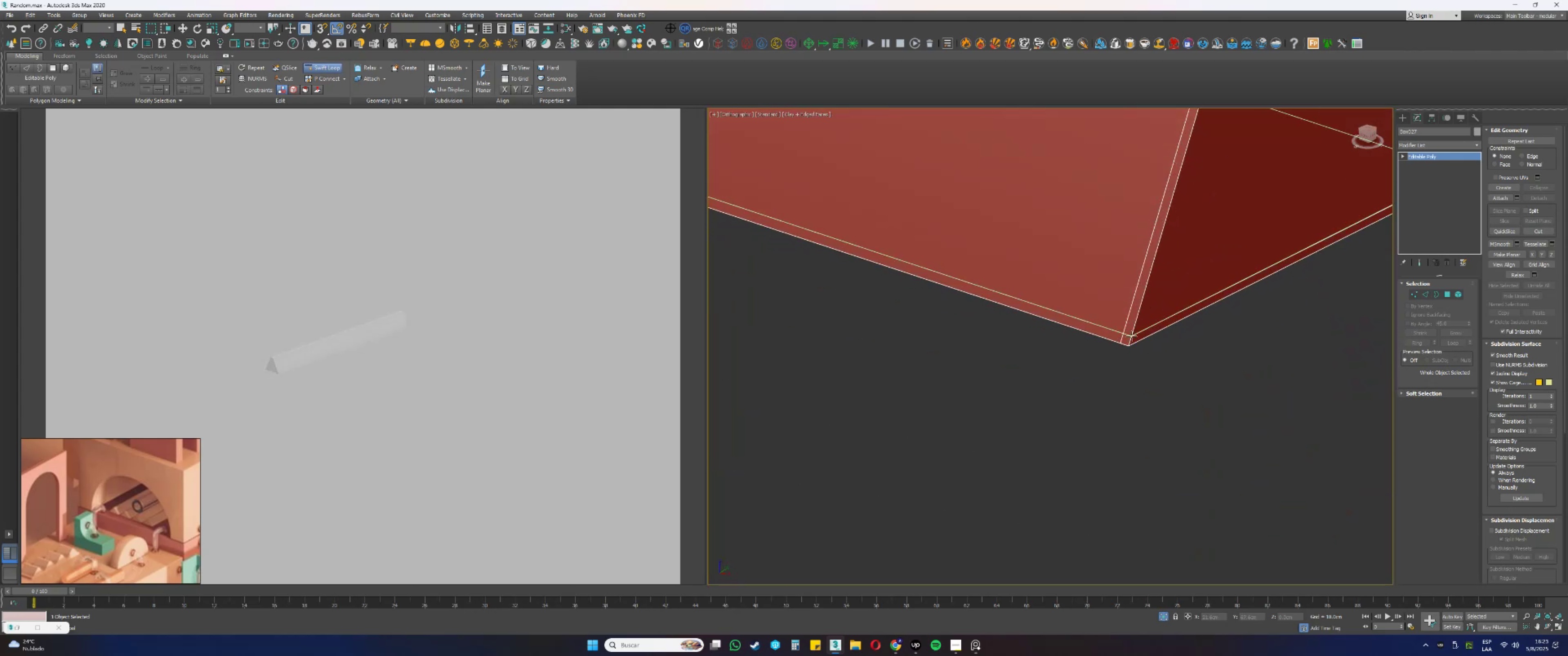 
scroll: coordinate [1125, 359], scroll_direction: down, amount: 3.0
 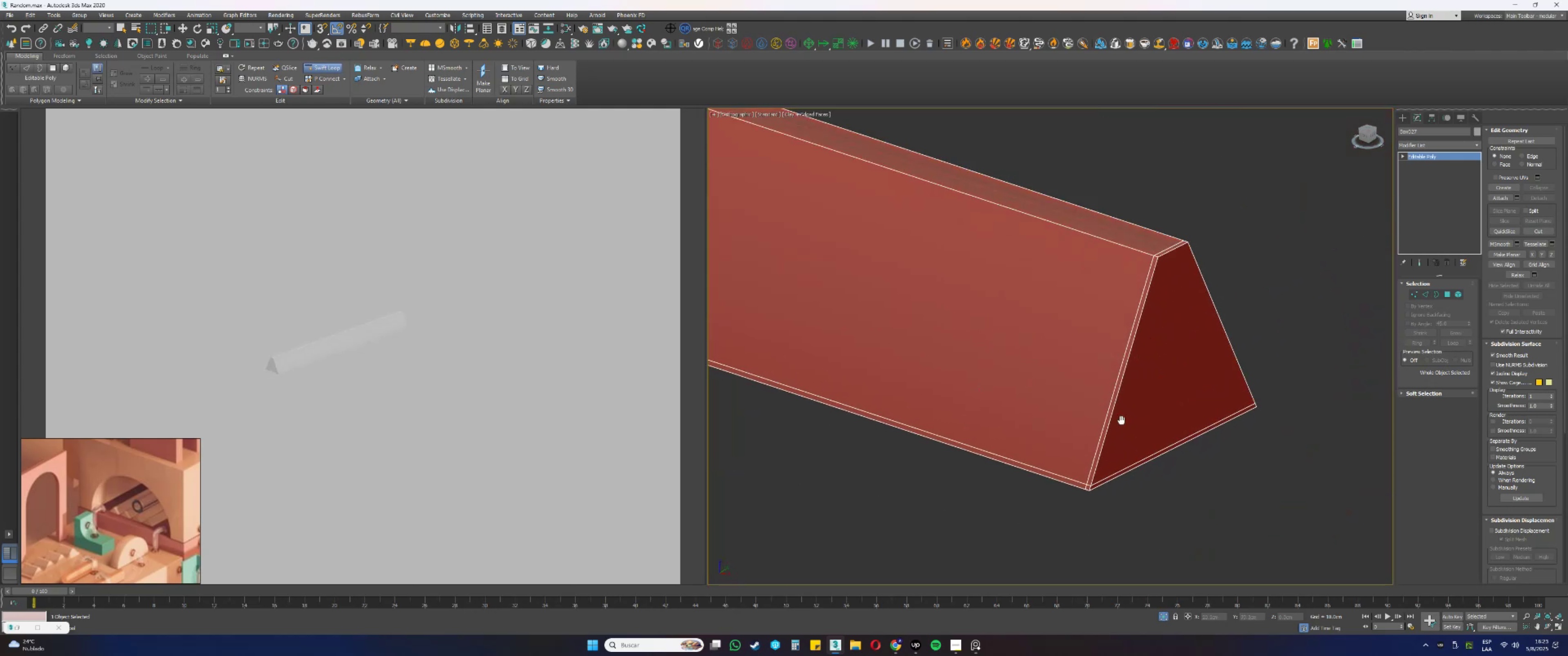 
scroll: coordinate [1154, 263], scroll_direction: up, amount: 3.0
 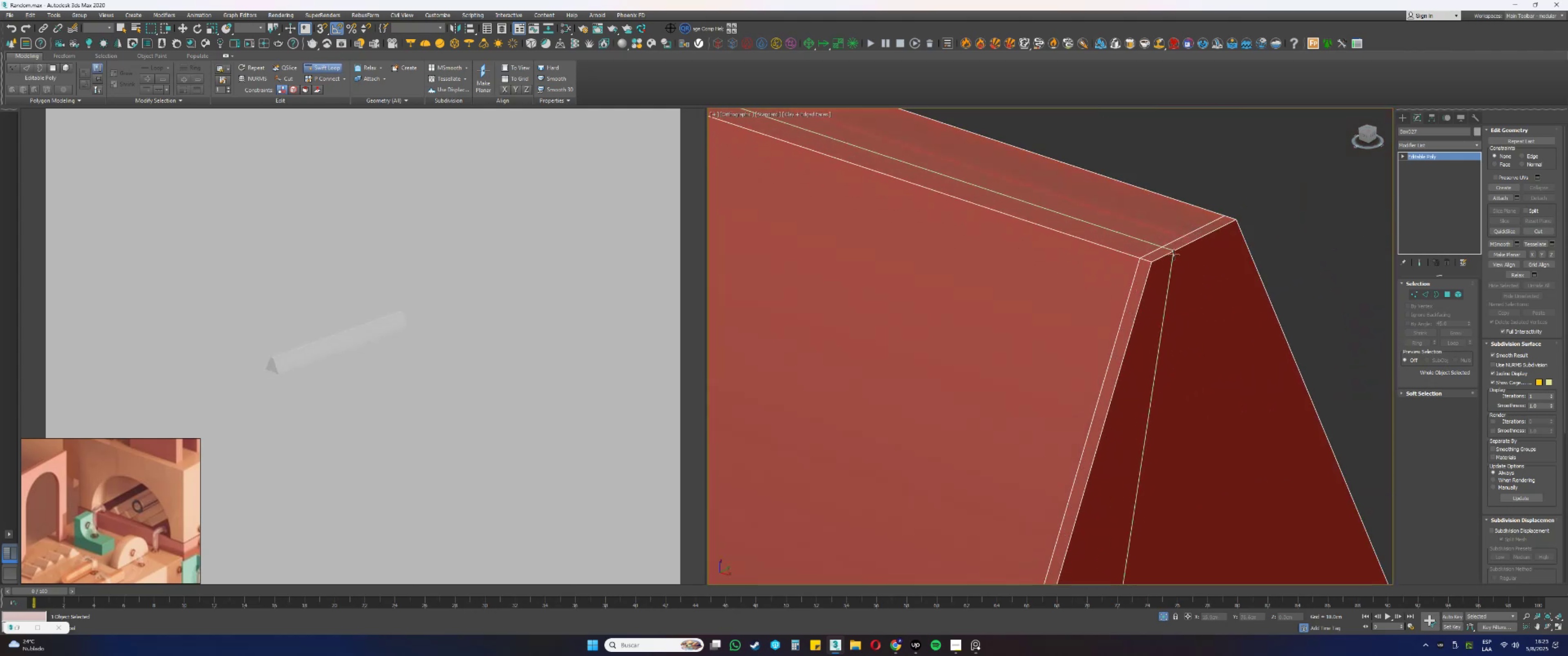 
left_click([1178, 254])
 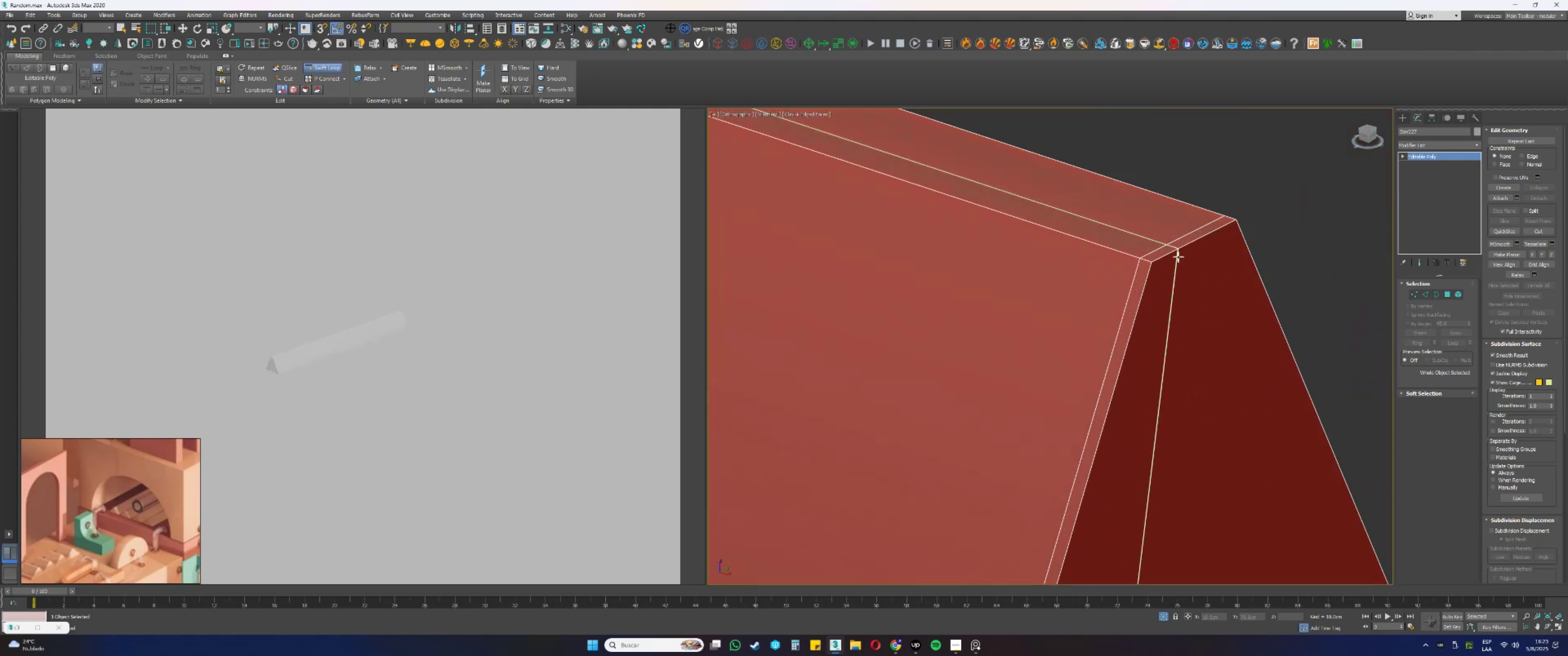 
hold_key(key=AltLeft, duration=1.2)
hold_key(key=ControlLeft, duration=1.11)
left_click_drag(start_coordinate=[1177, 262], to_coordinate=[1167, 272])
 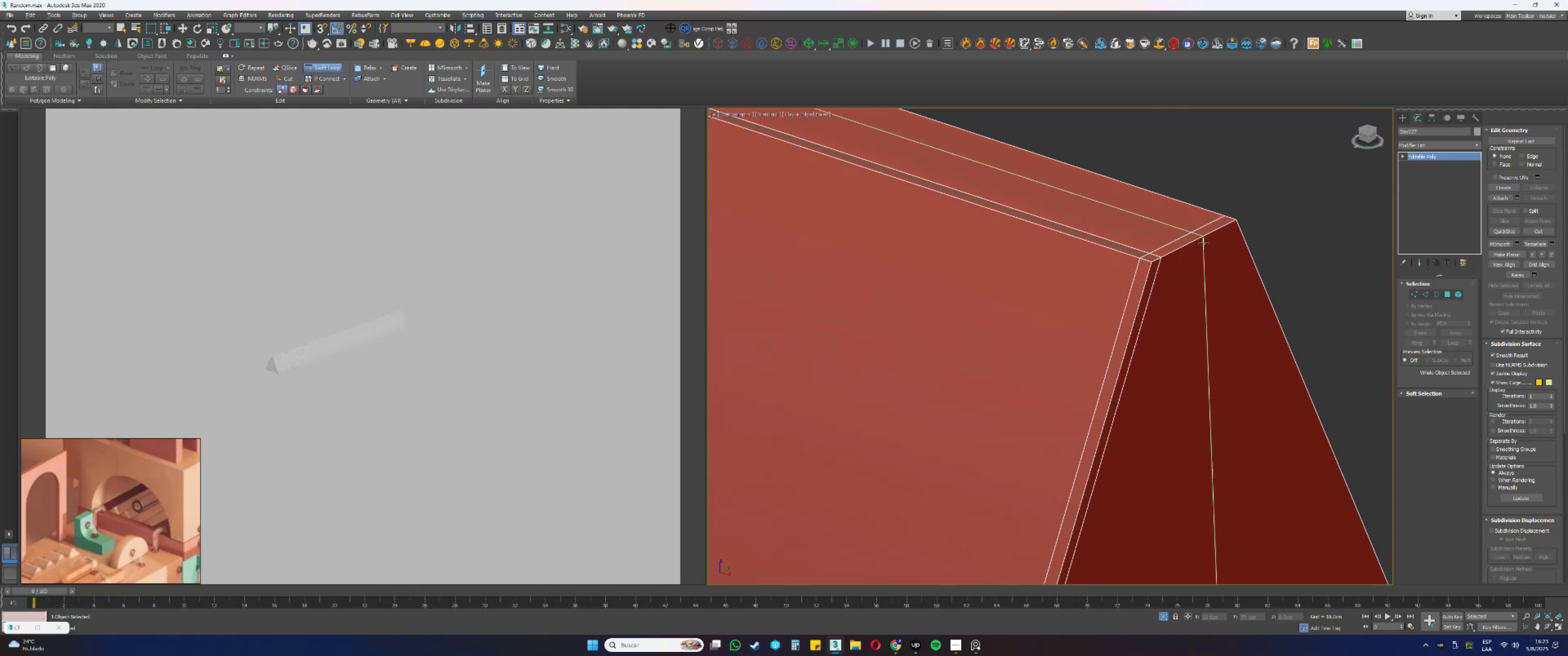 
hold_key(key=AltLeft, duration=1.85)
hold_key(key=ControlLeft, duration=1.5)
left_click_drag(start_coordinate=[1209, 245], to_coordinate=[1236, 238])
 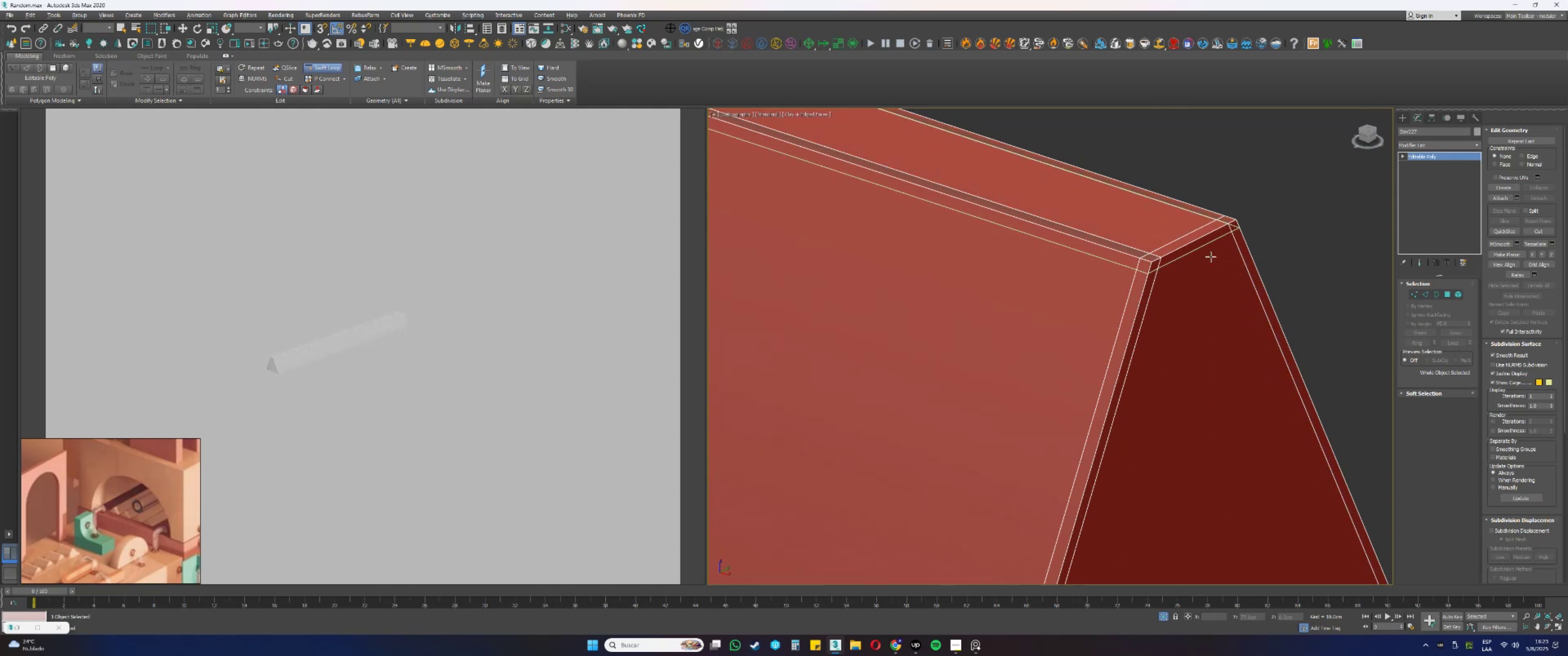 
hold_key(key=ControlLeft, duration=0.3)
 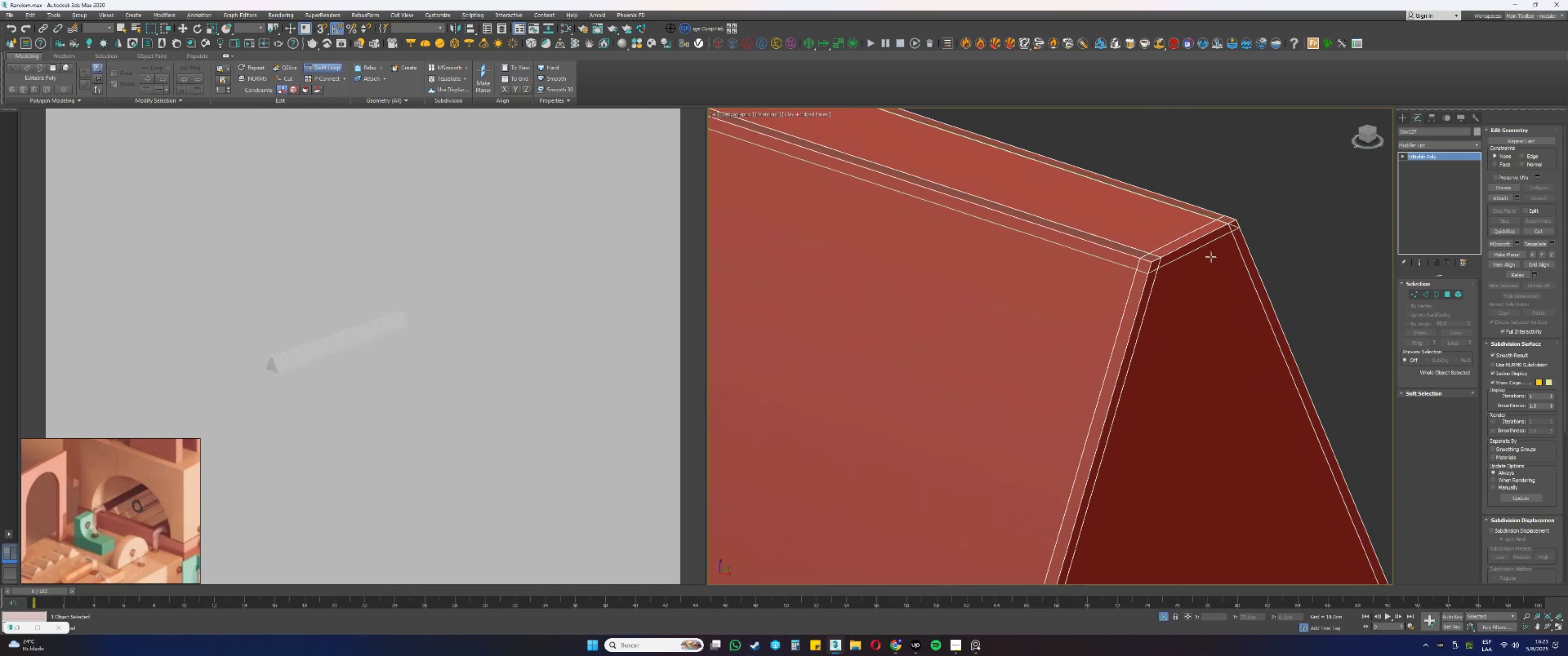 
left_click([1157, 267])
 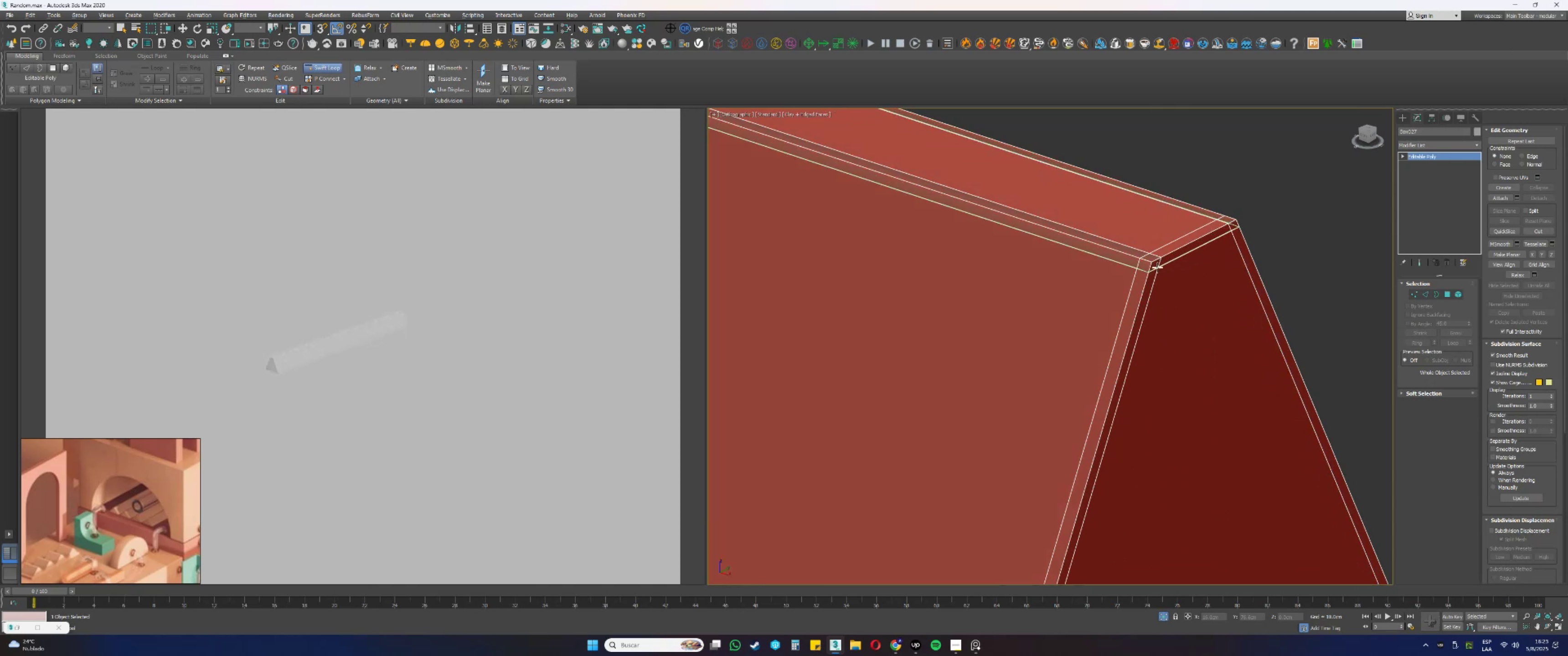 
right_click([1180, 256])
 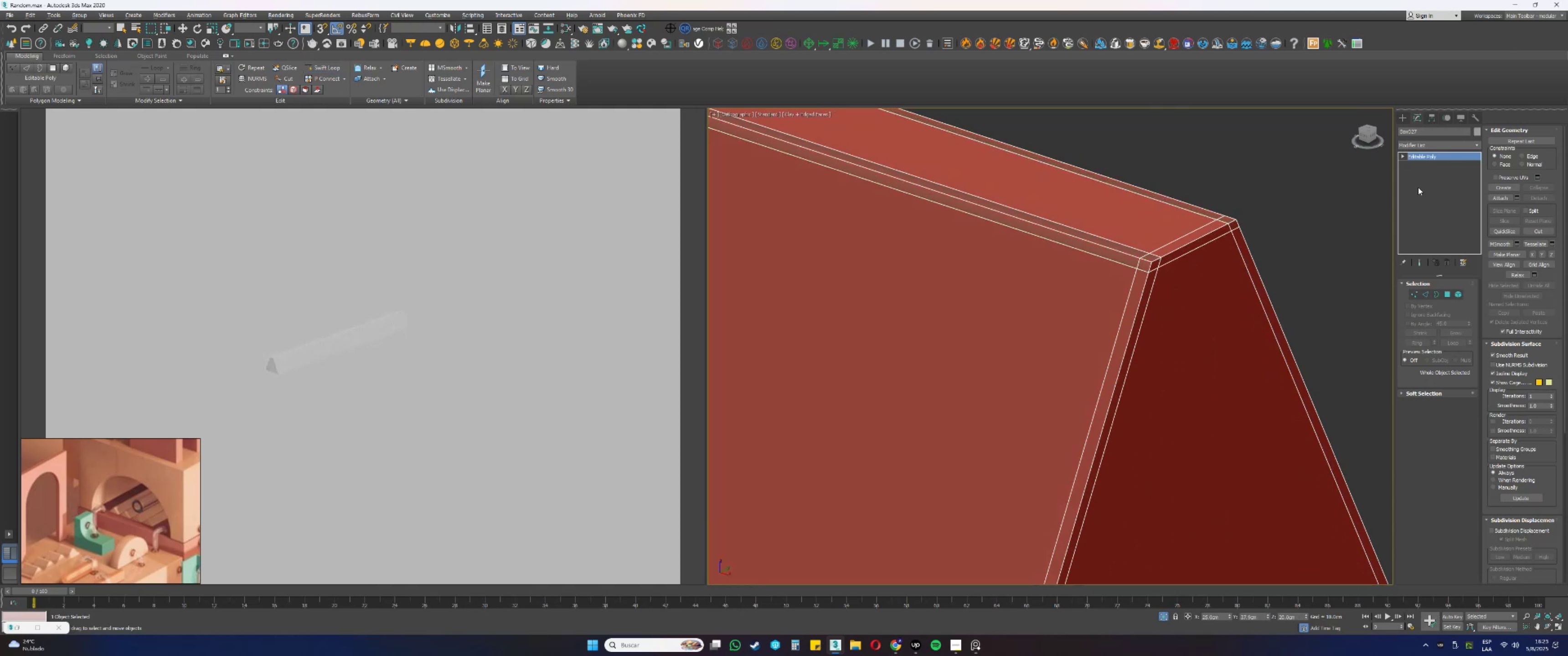 
right_click([1420, 157])
 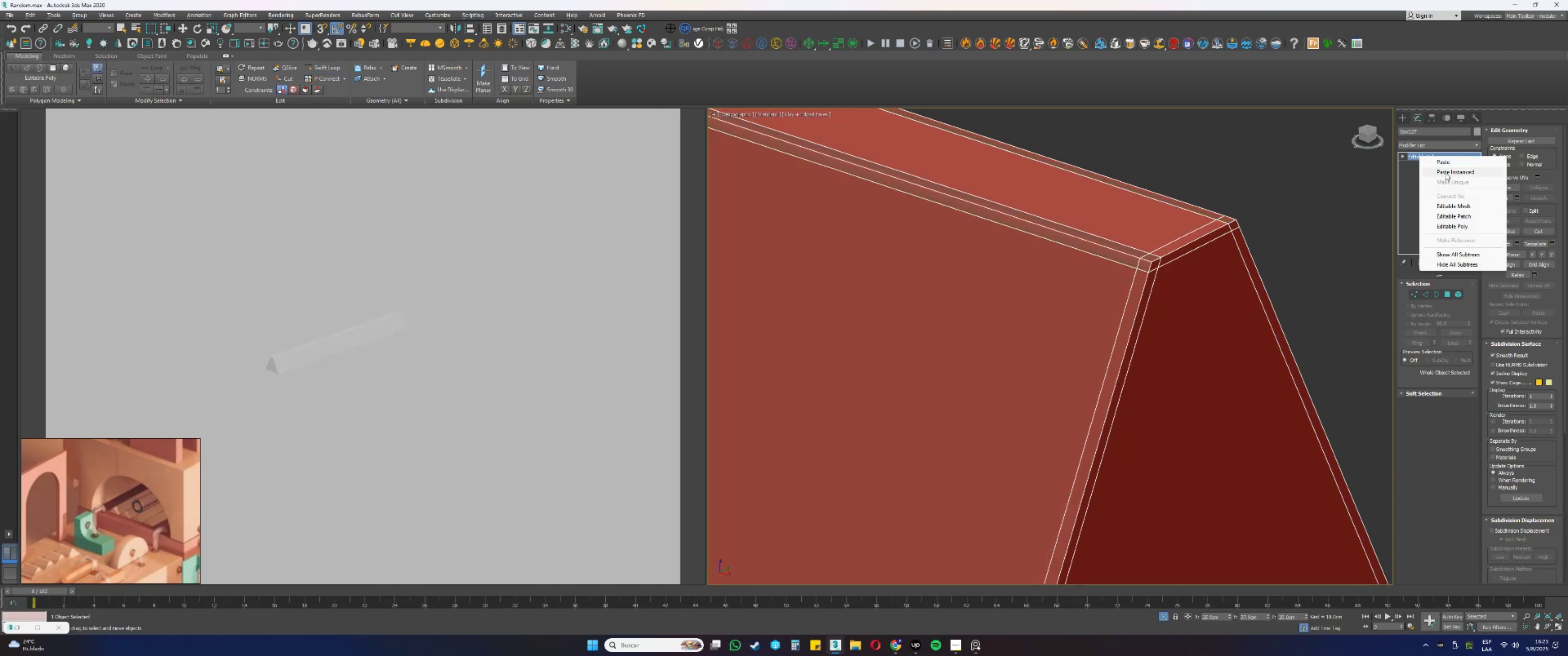 
left_click([1445, 173])
 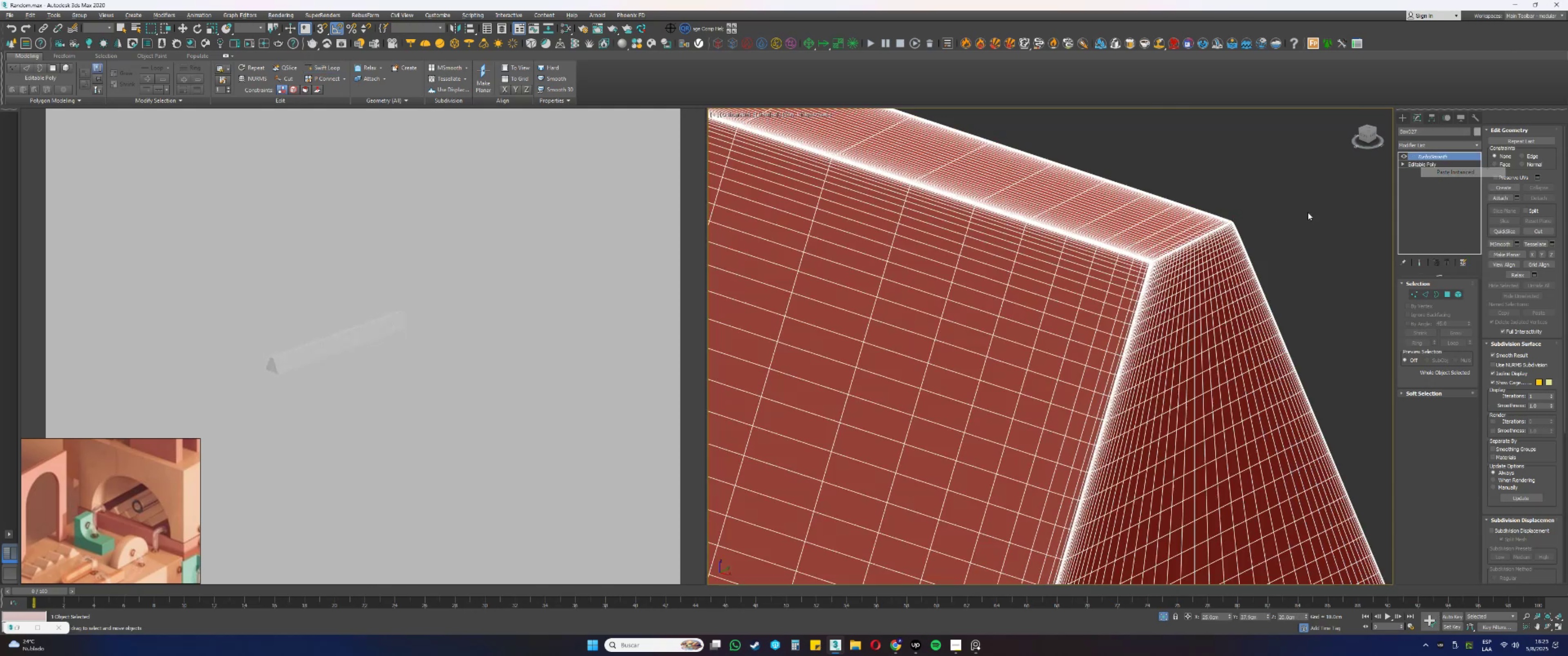 
key(F4)
 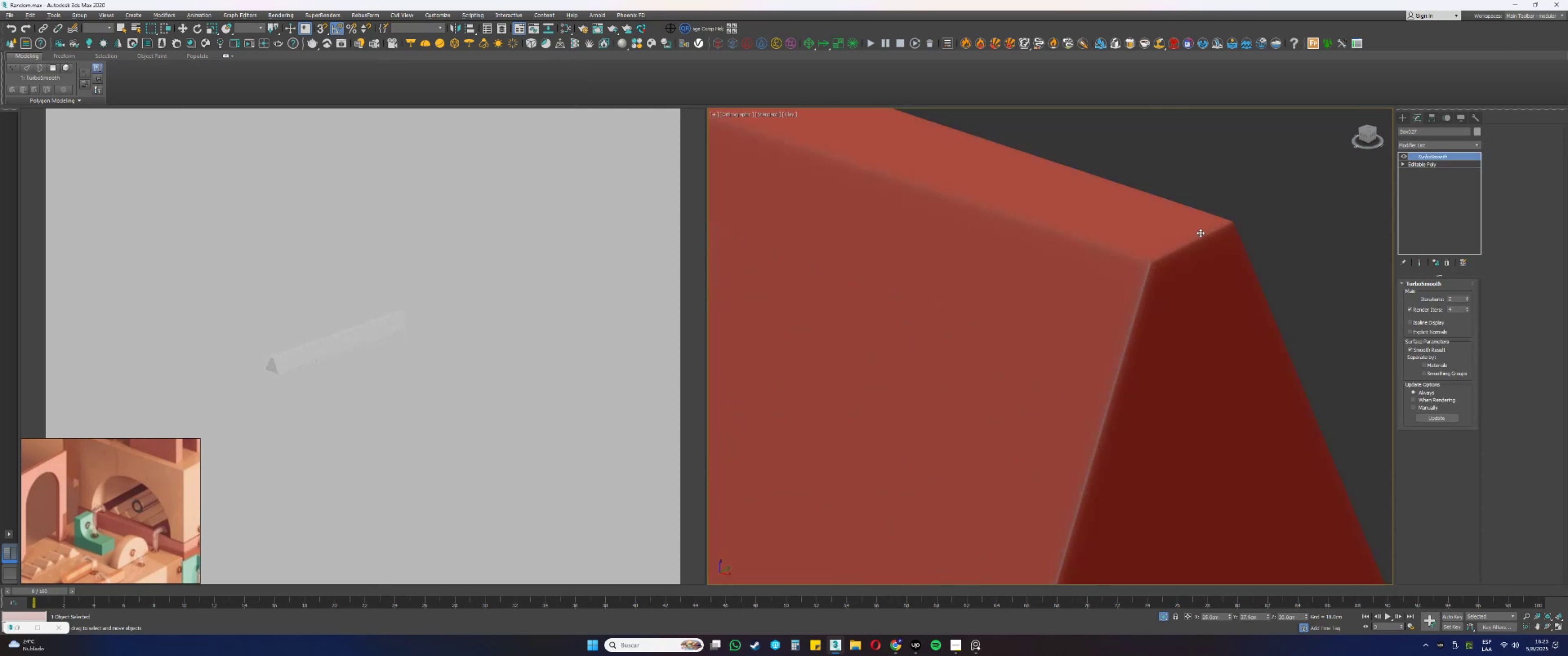 
scroll: coordinate [1201, 238], scroll_direction: down, amount: 14.0
 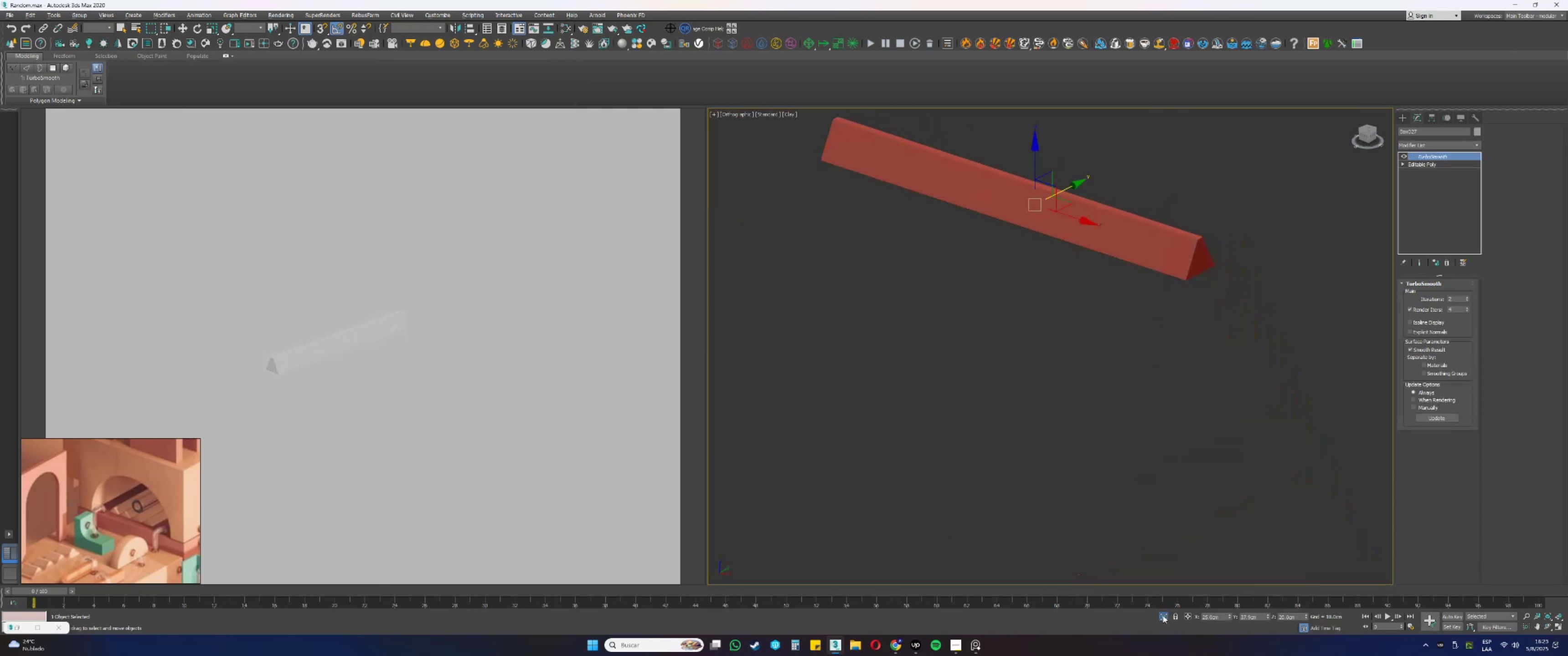 
key(Alt+AltLeft)
 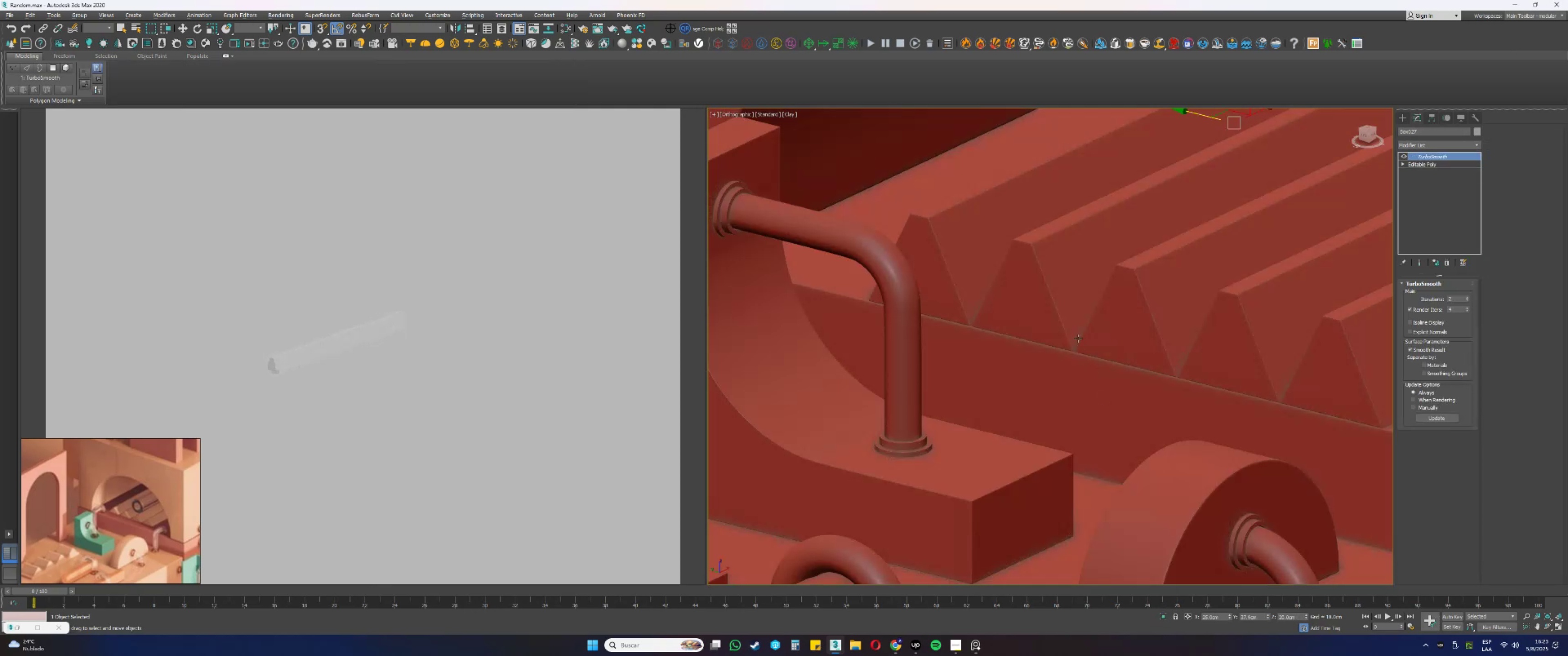 
key(F4)
 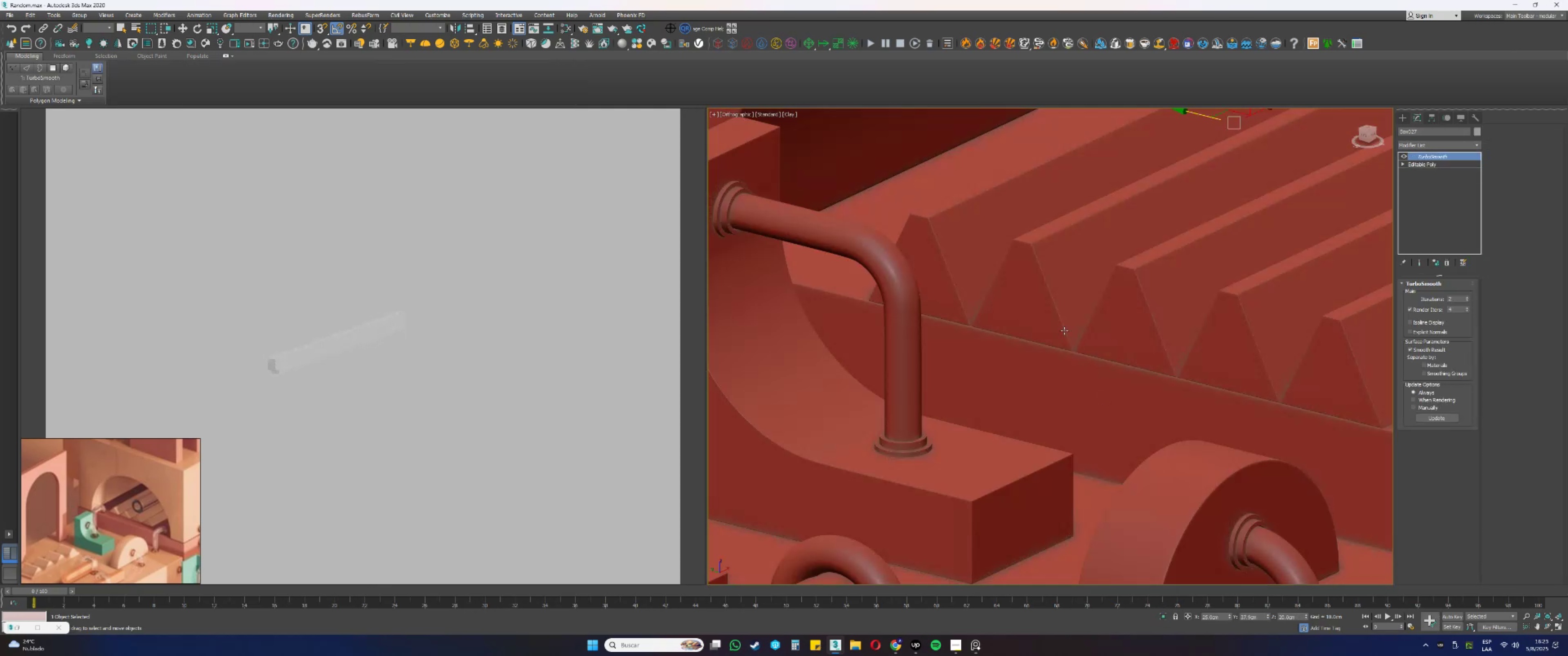 
scroll: coordinate [1016, 328], scroll_direction: down, amount: 3.0
 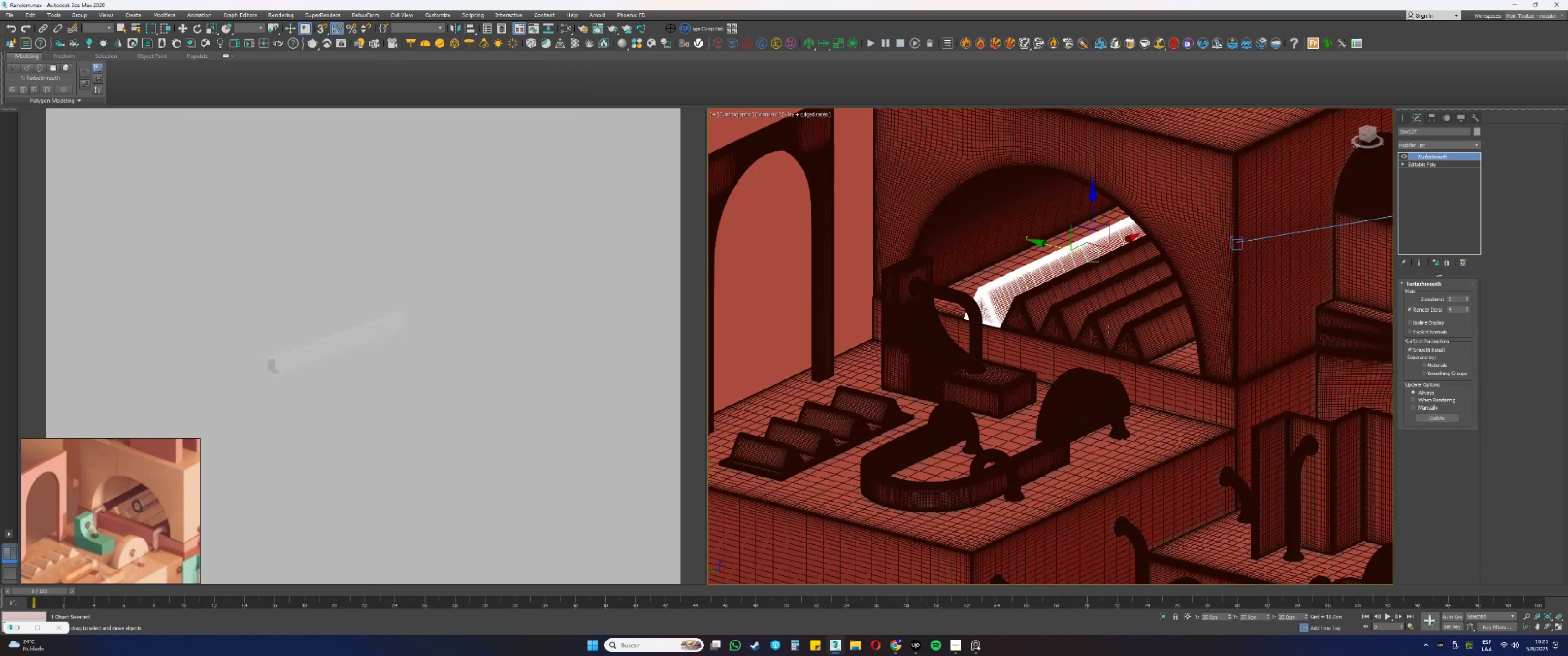 
key(F4)
 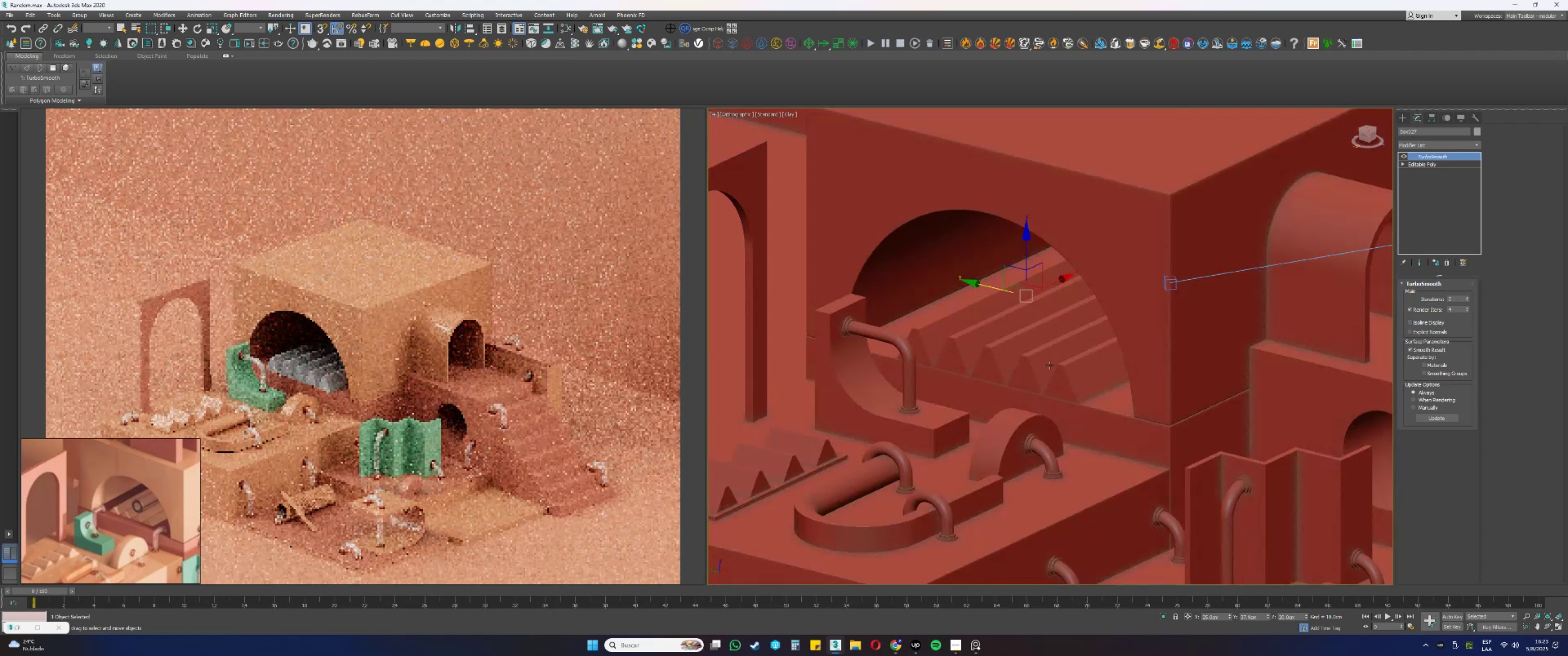 
hold_key(key=AltLeft, duration=0.39)
 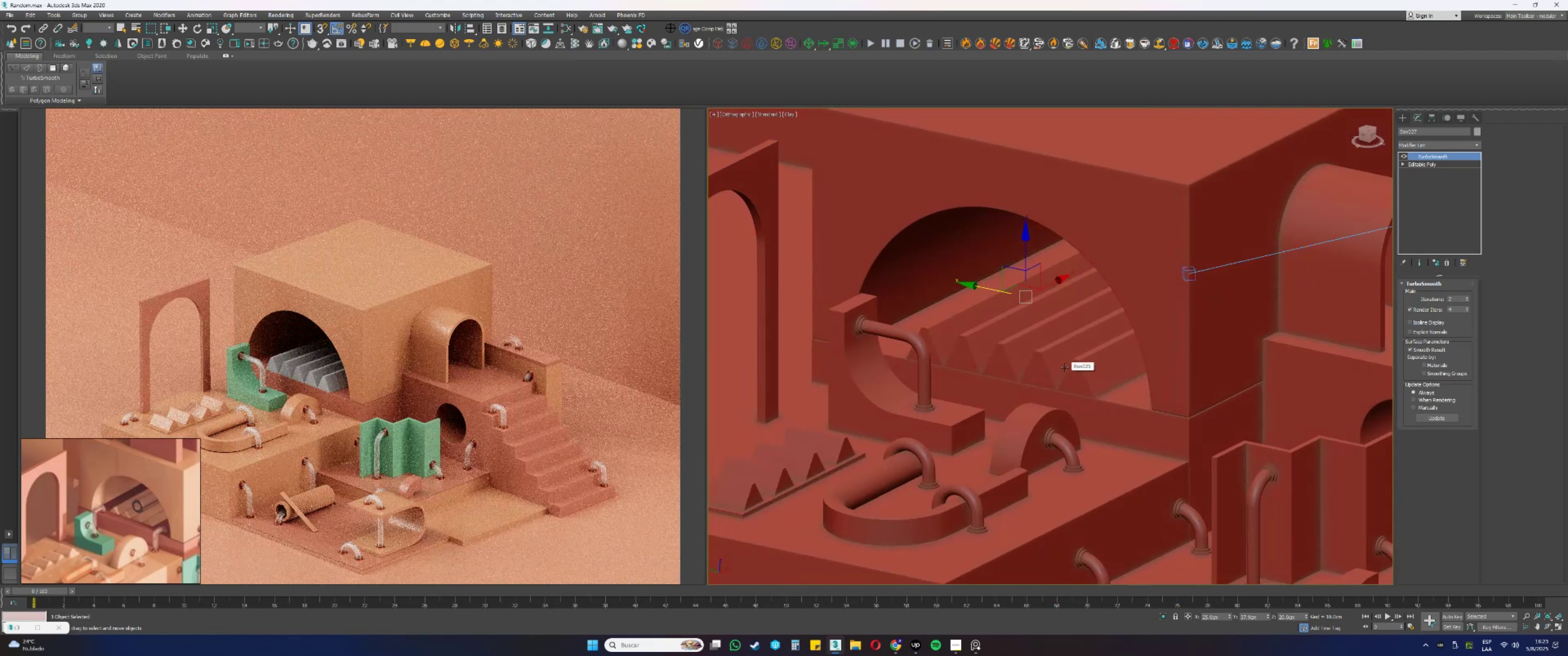 
type(fz)
 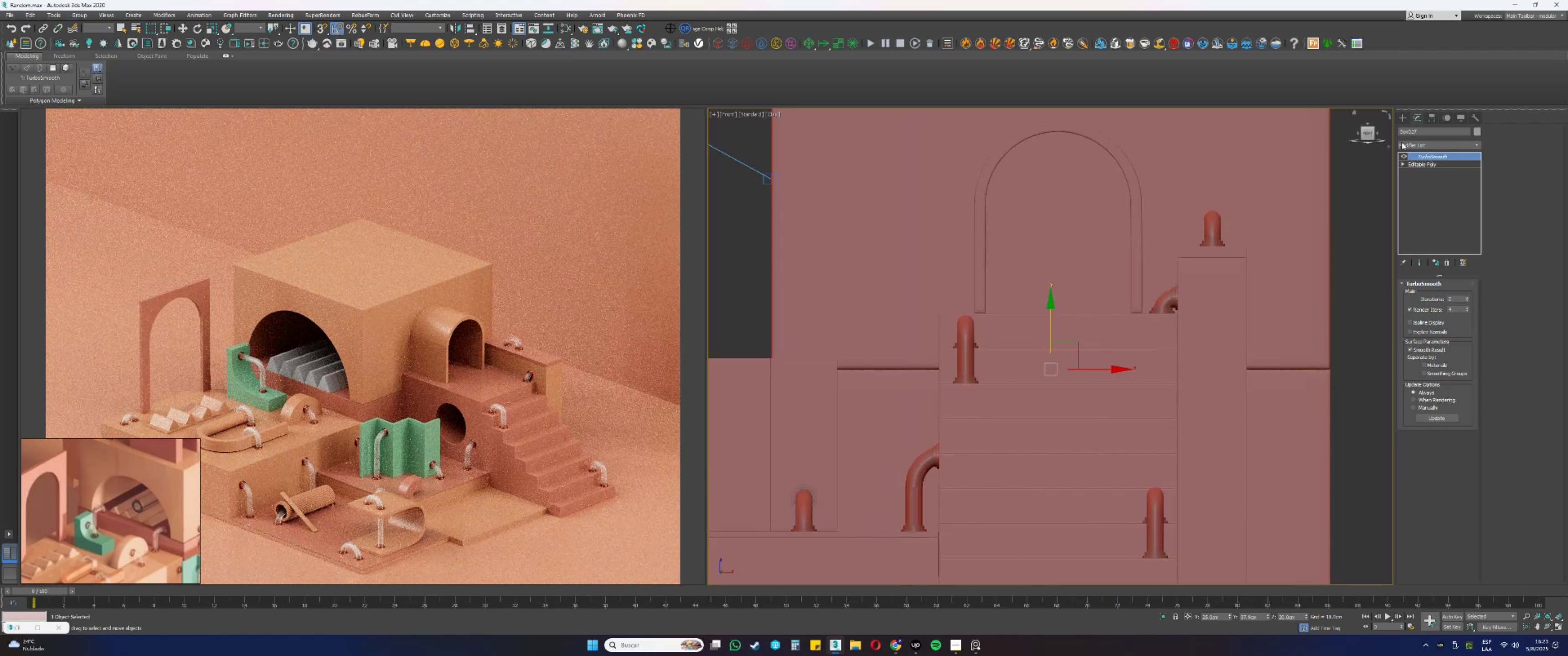 
left_click([1377, 135])
 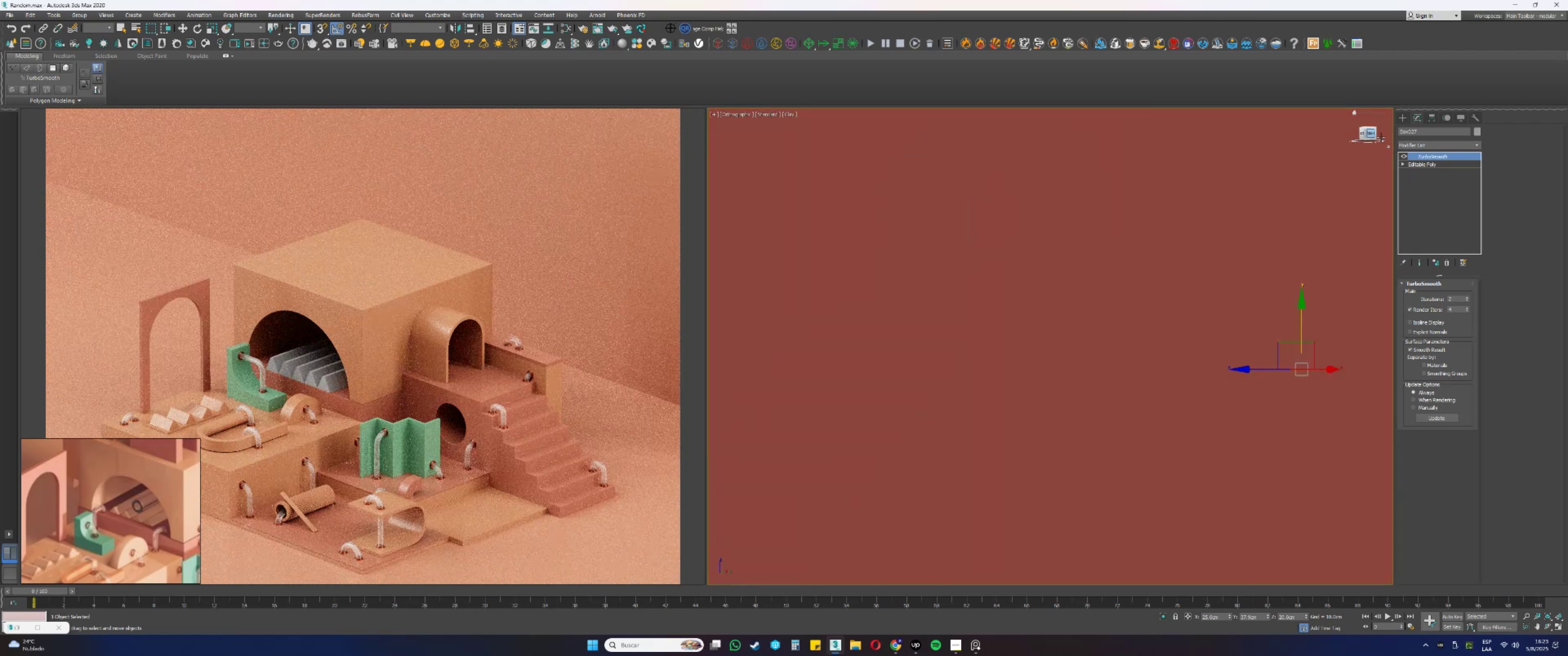 
key(F3)
 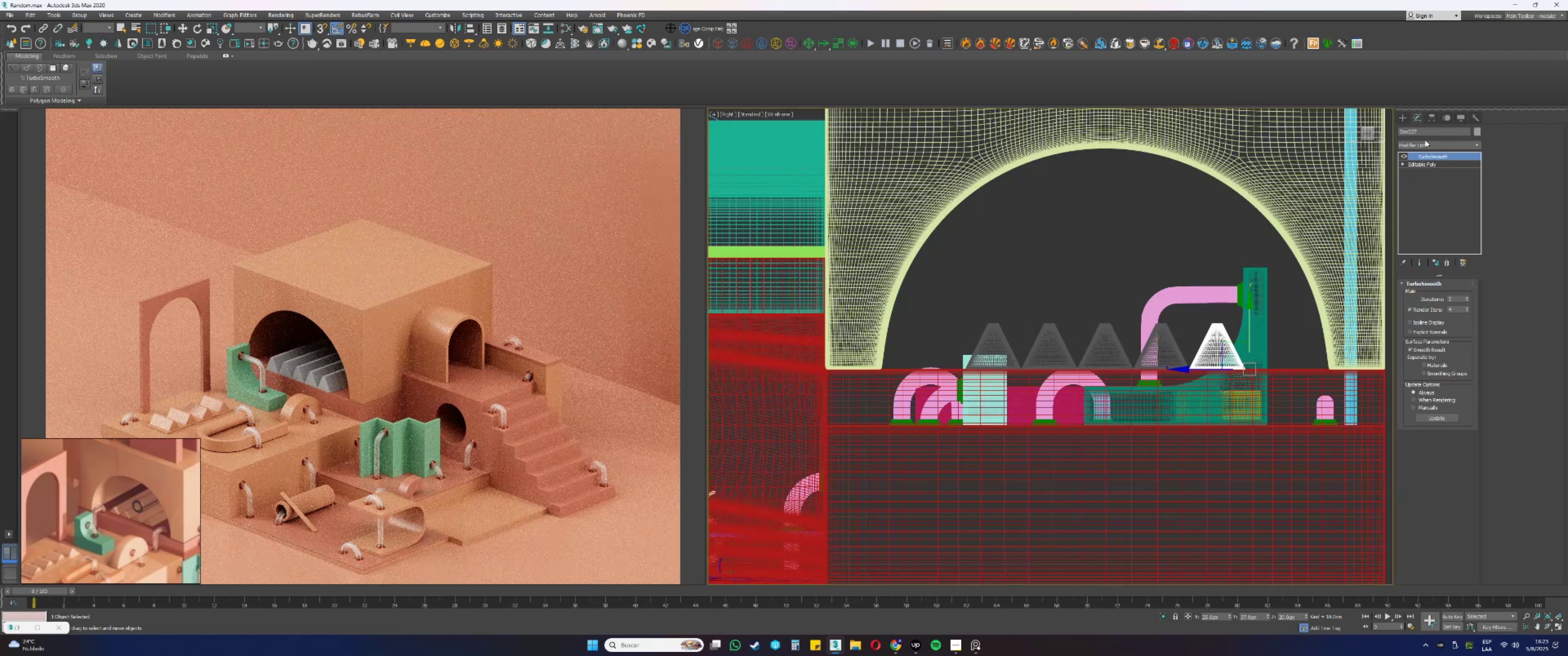 
left_click([1404, 116])
 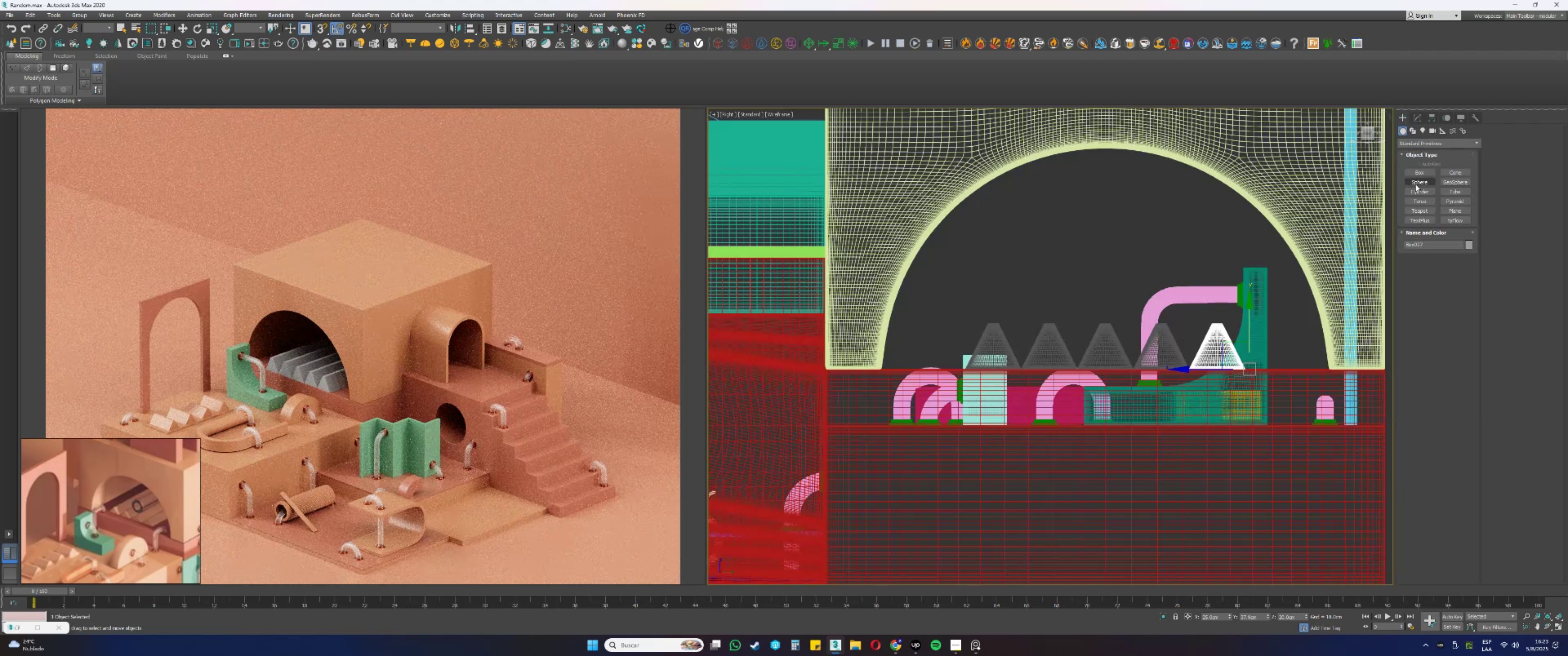 
left_click([1414, 189])
 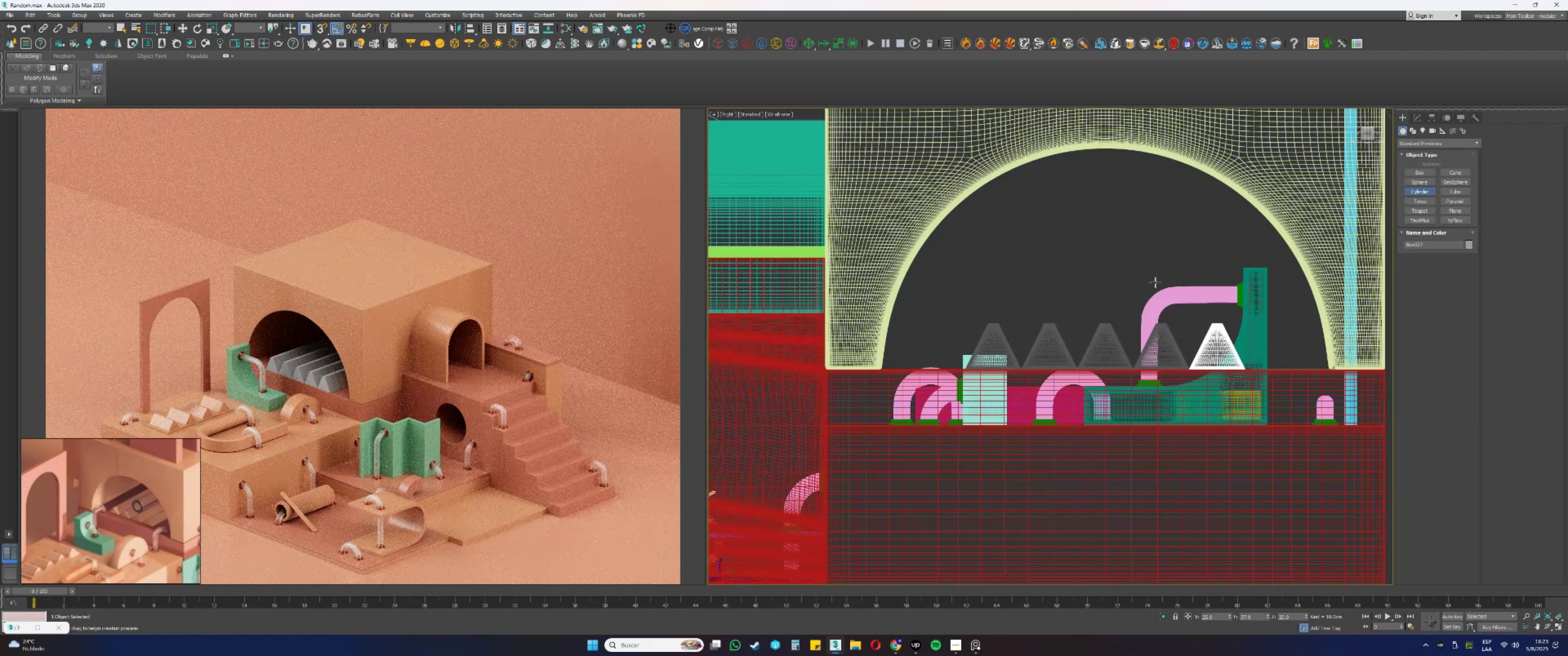 
scroll: coordinate [1088, 321], scroll_direction: up, amount: 2.0
 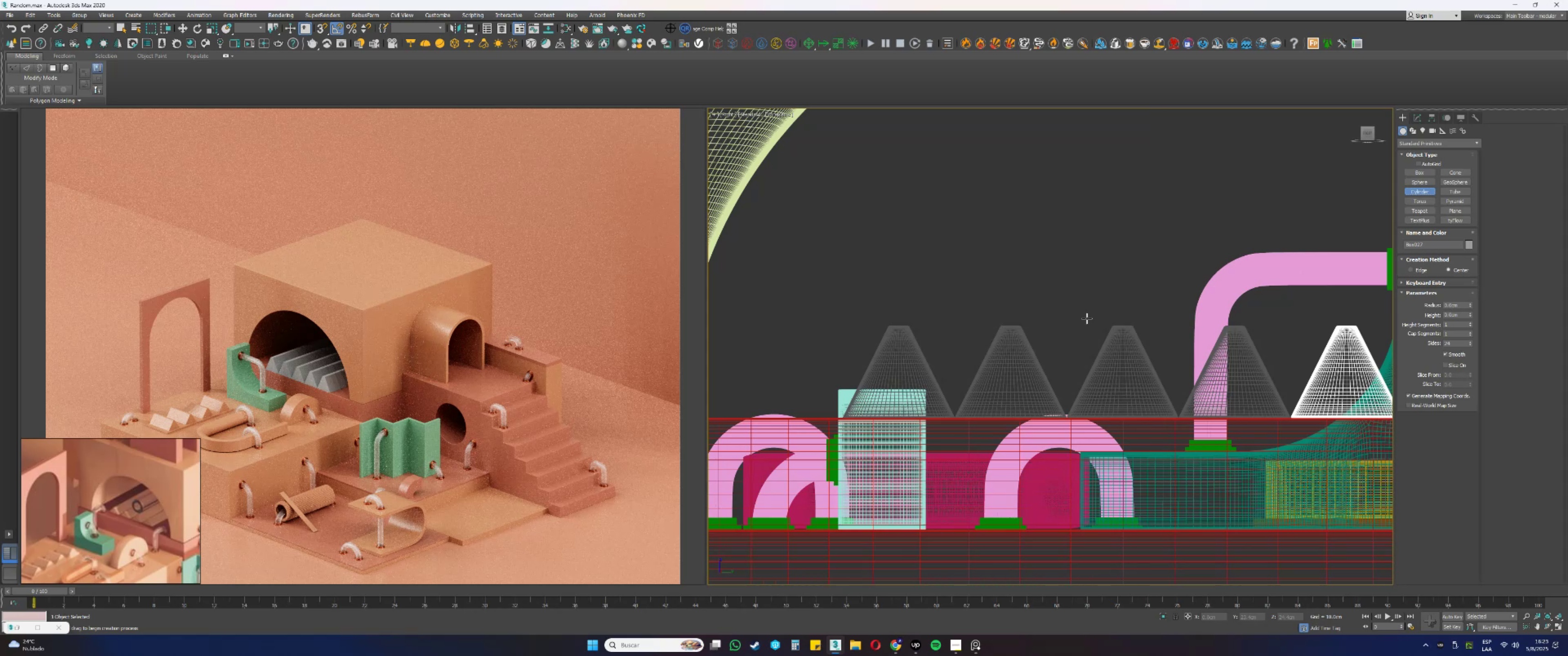 
wait(6.16)
 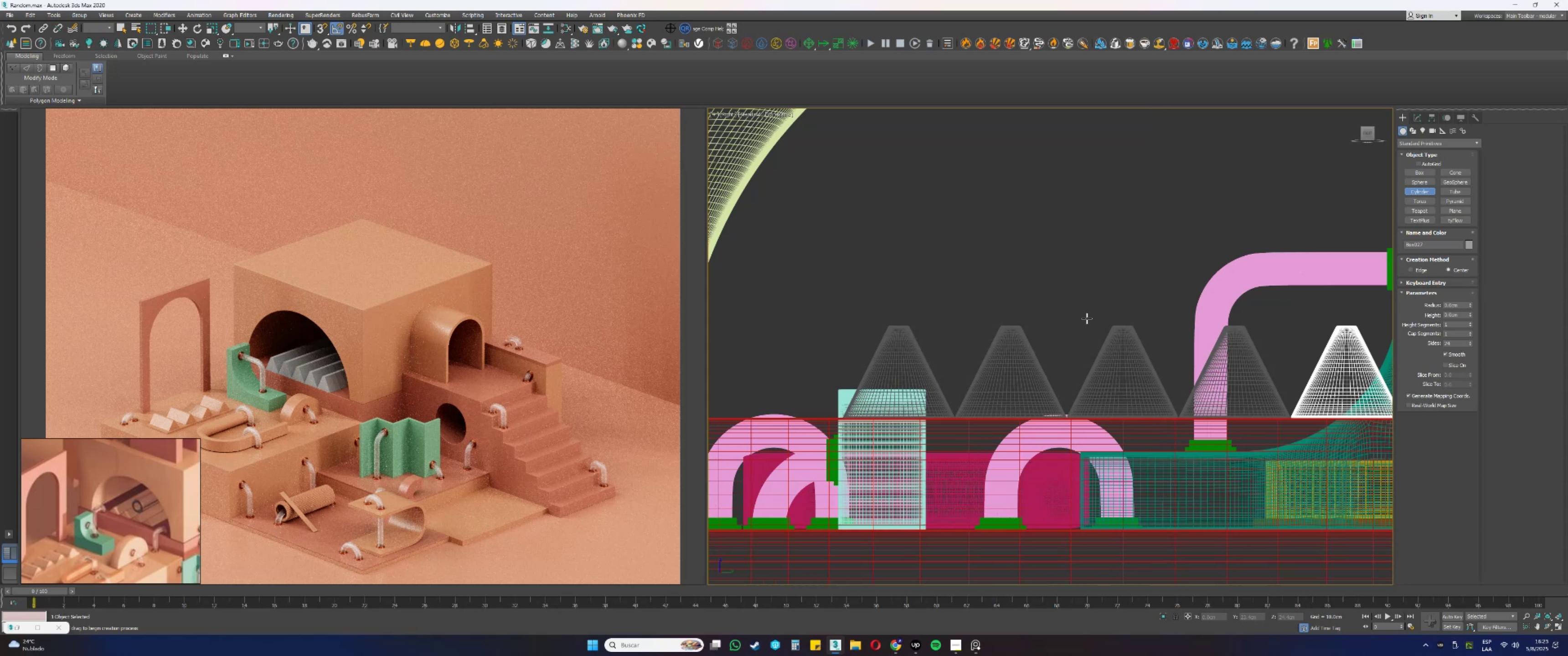 
left_click_drag(start_coordinate=[1062, 304], to_coordinate=[1078, 354])
 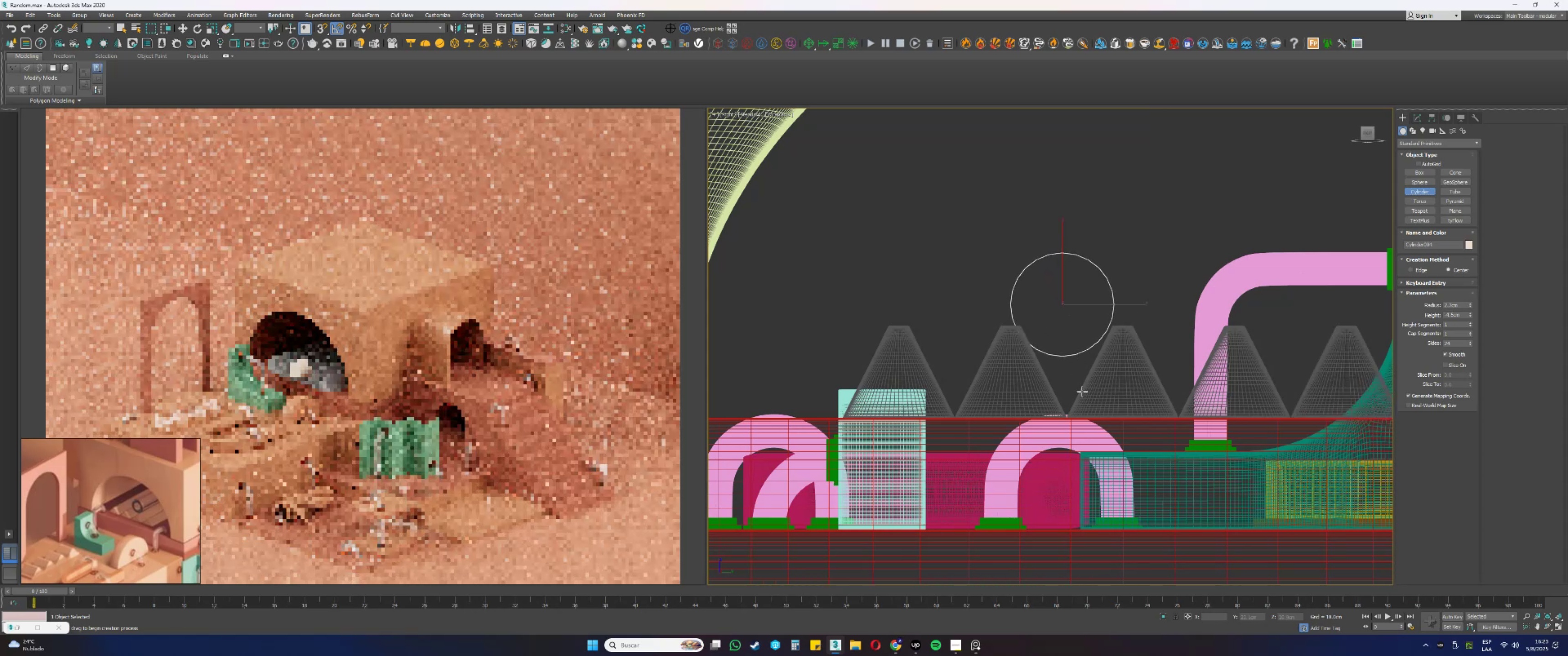 
scroll: coordinate [1070, 300], scroll_direction: up, amount: 5.0
 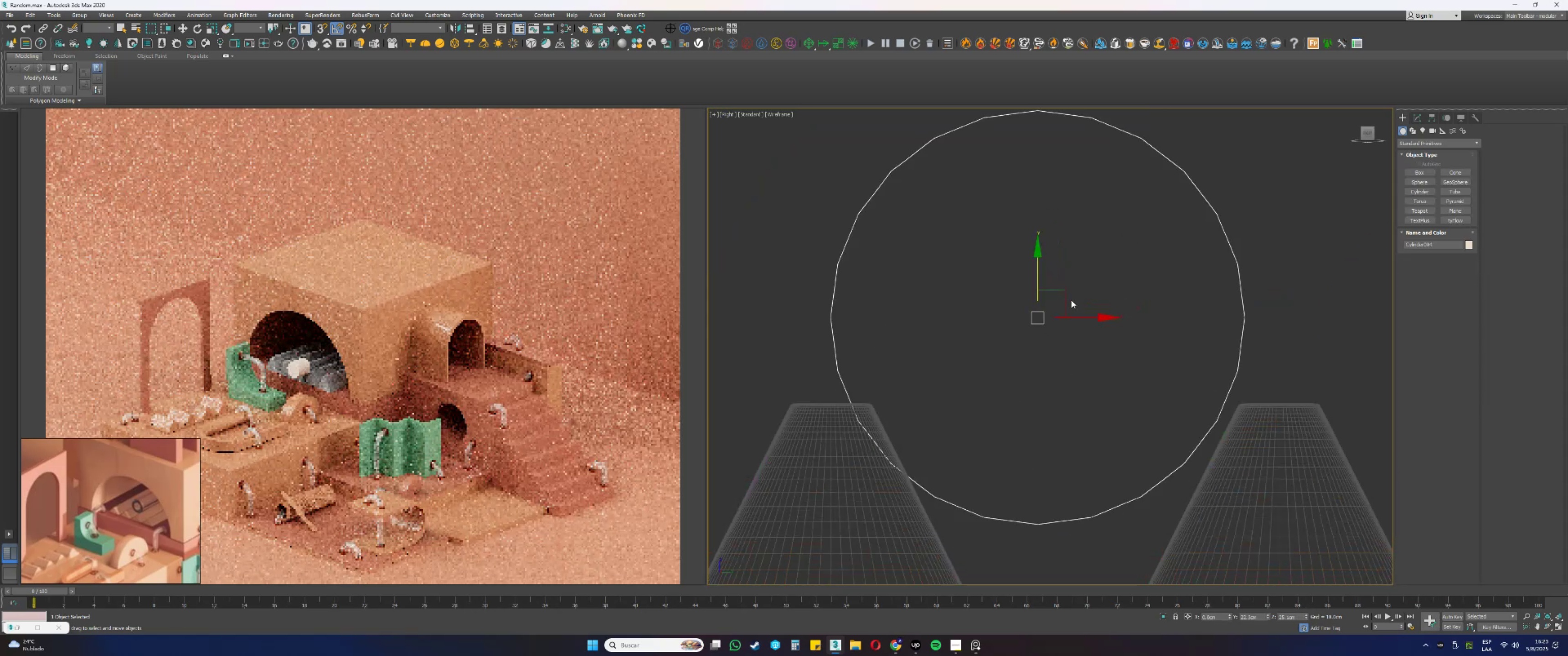 
scroll: coordinate [1076, 317], scroll_direction: down, amount: 2.0
 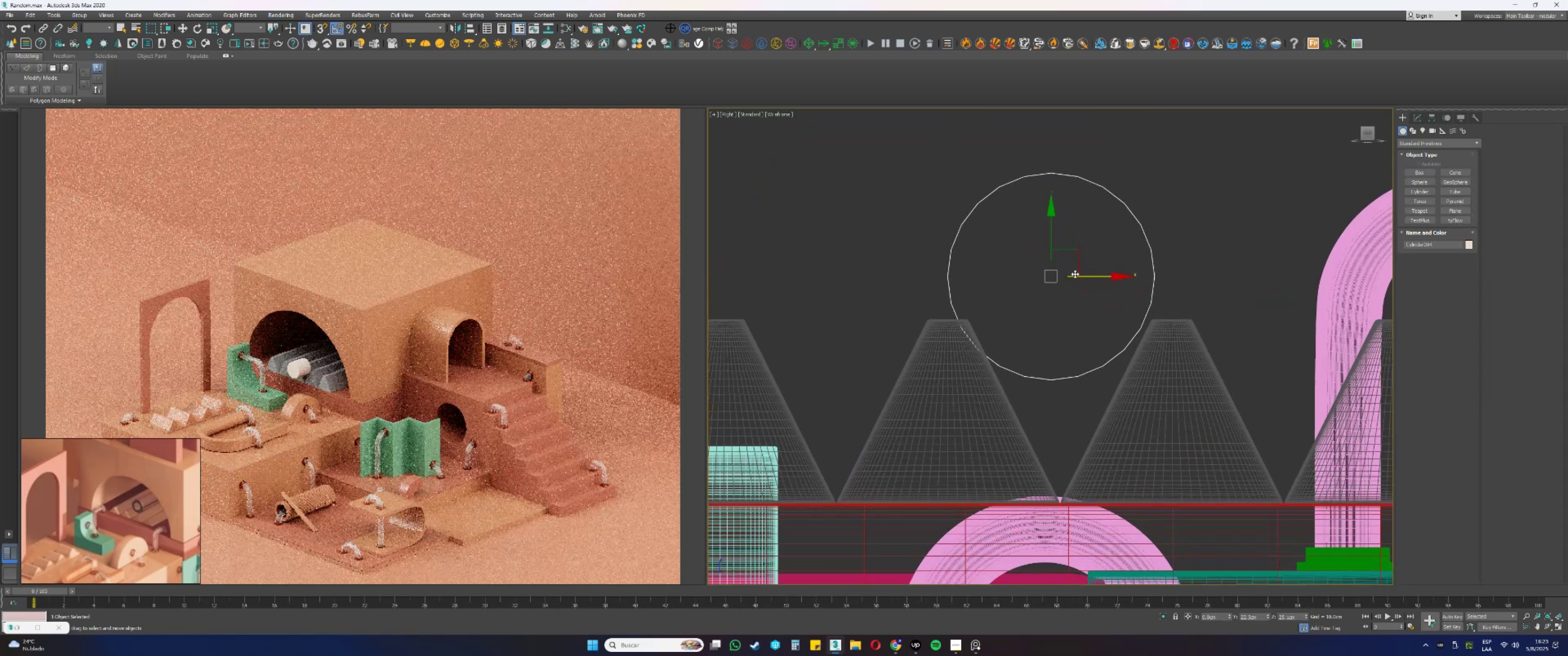 
left_click_drag(start_coordinate=[1088, 277], to_coordinate=[1078, 454])
 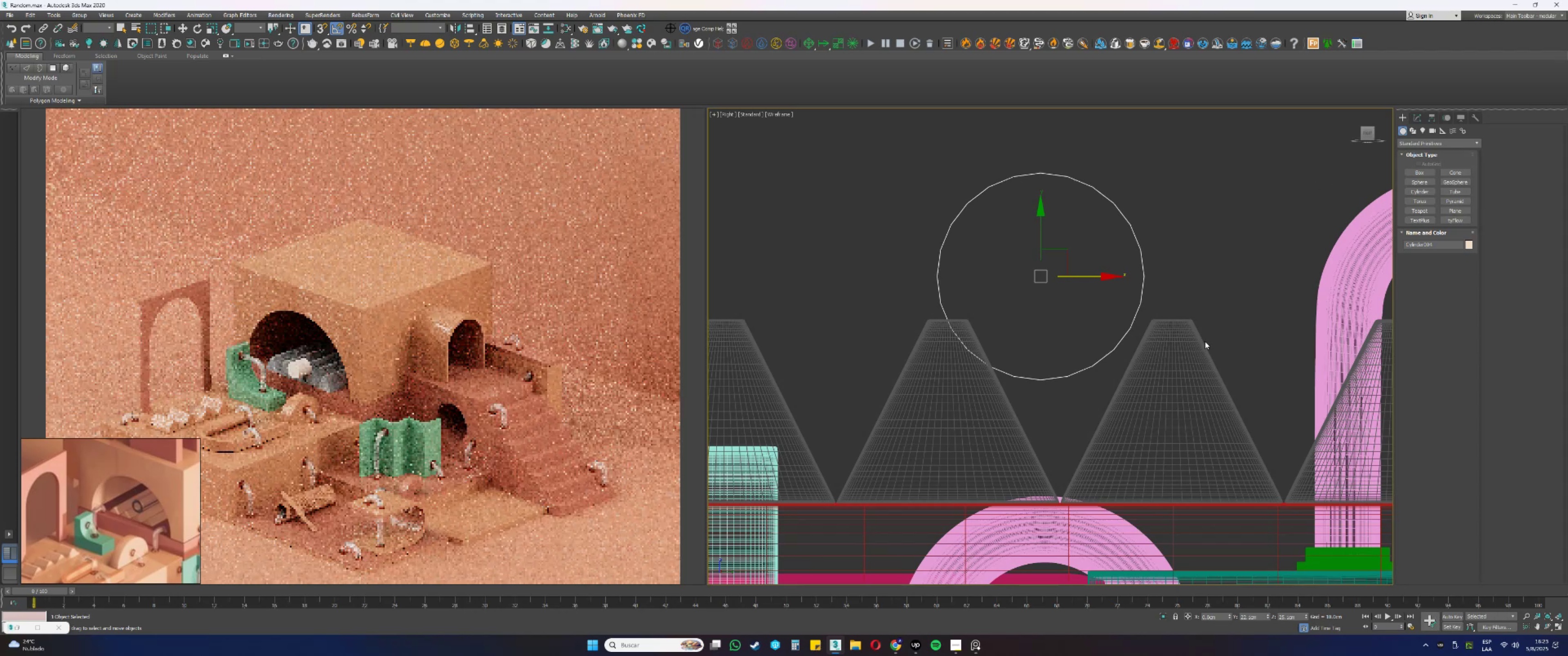 
left_click([1194, 344])
 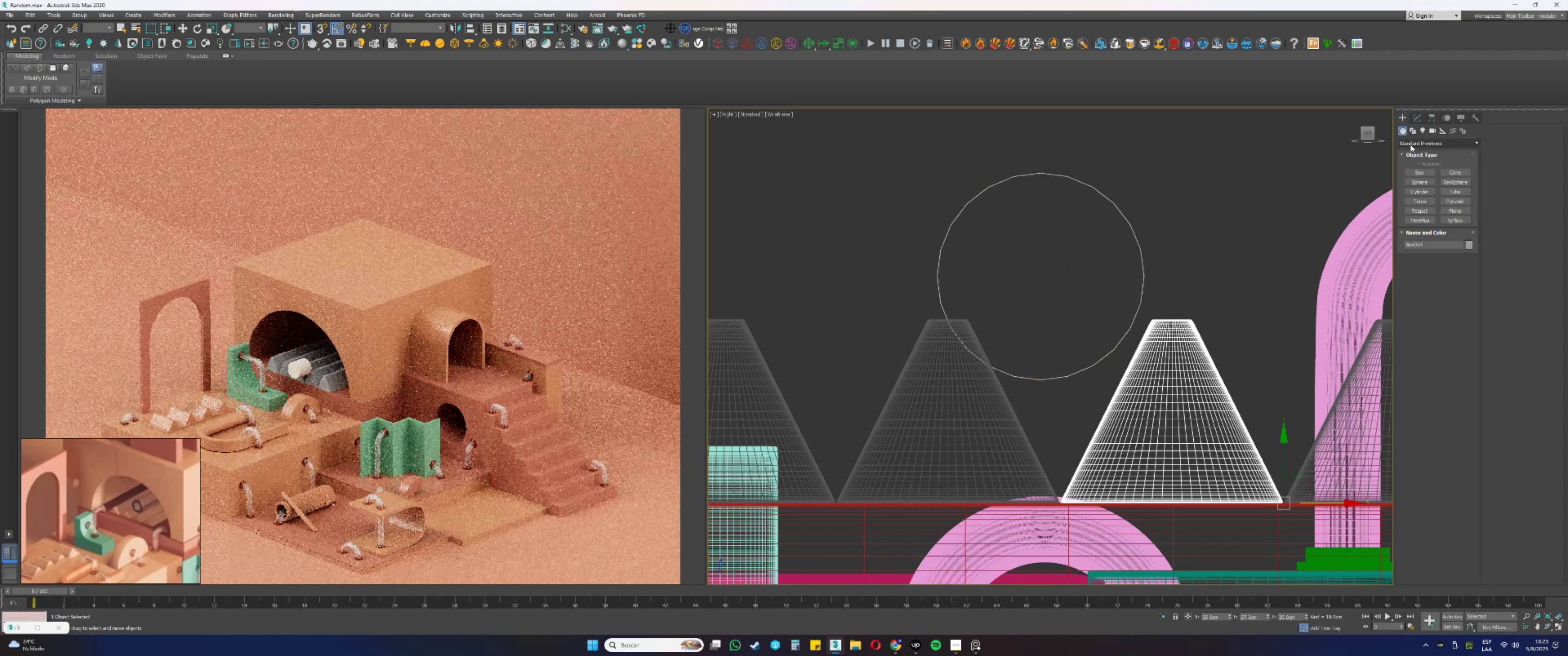 
left_click([1416, 119])
 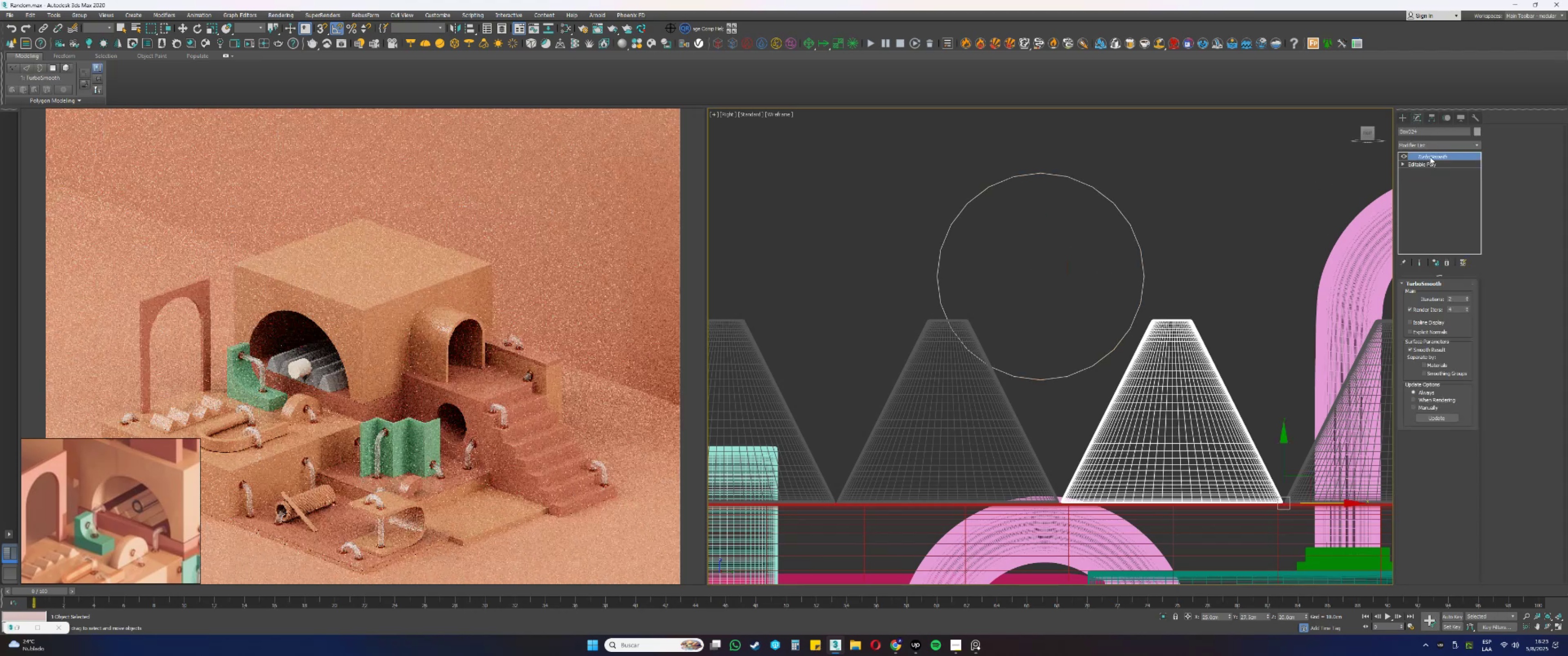 
left_click([1407, 155])
 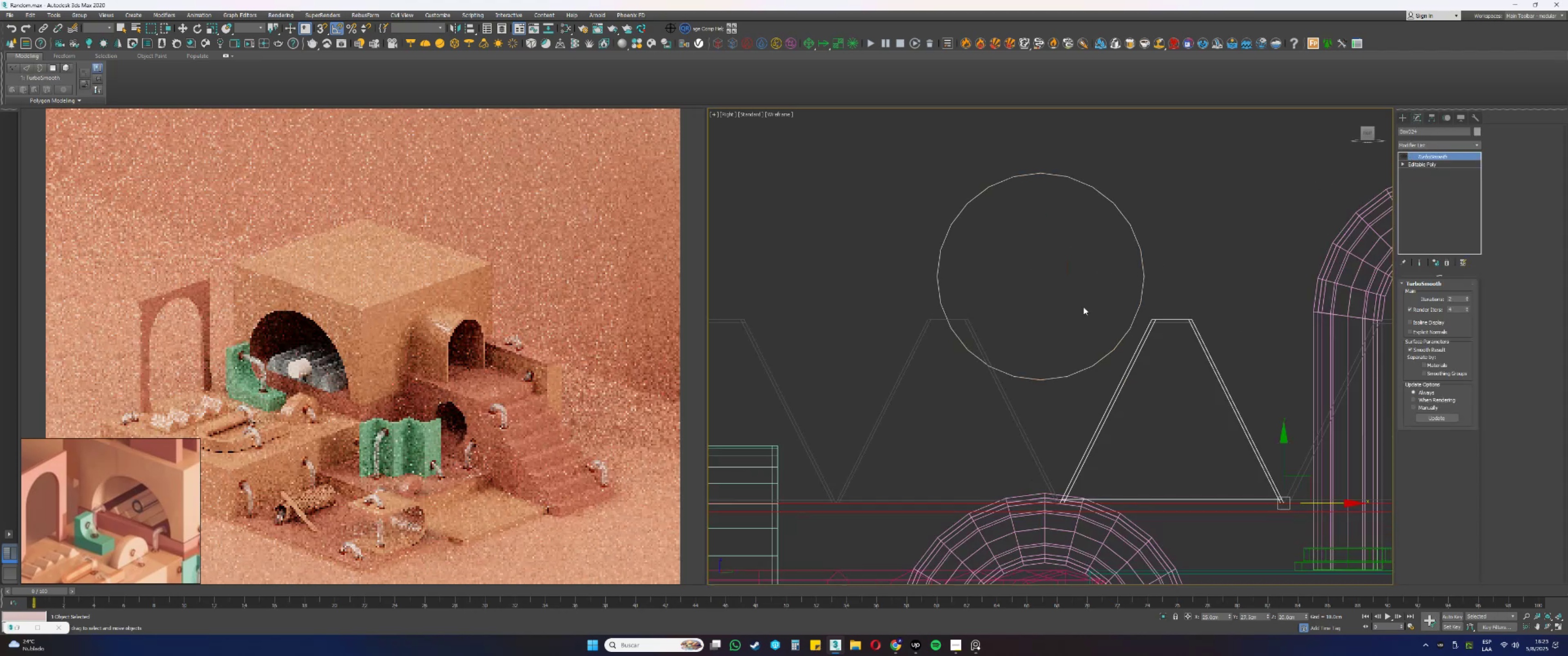 
left_click_drag(start_coordinate=[1155, 266], to_coordinate=[1129, 260])
 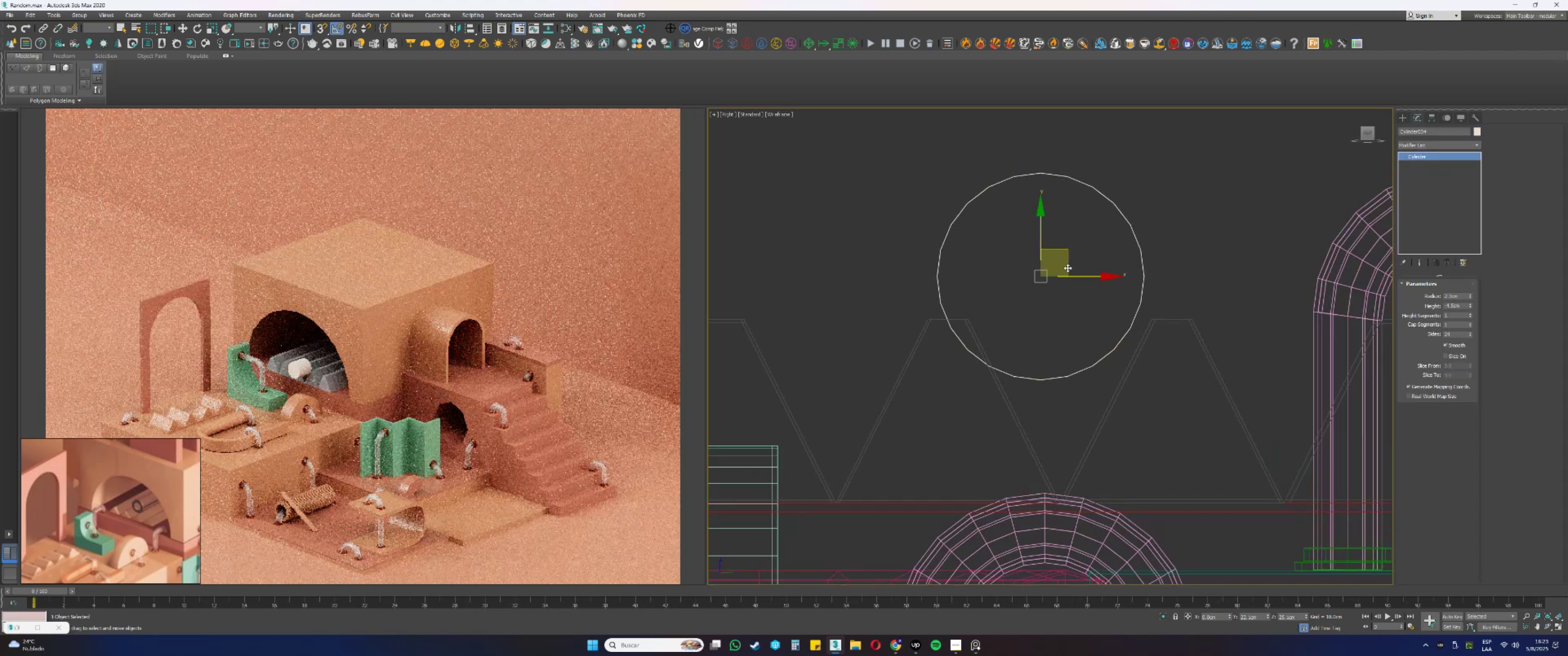 
left_click_drag(start_coordinate=[1079, 276], to_coordinate=[1083, 502])
 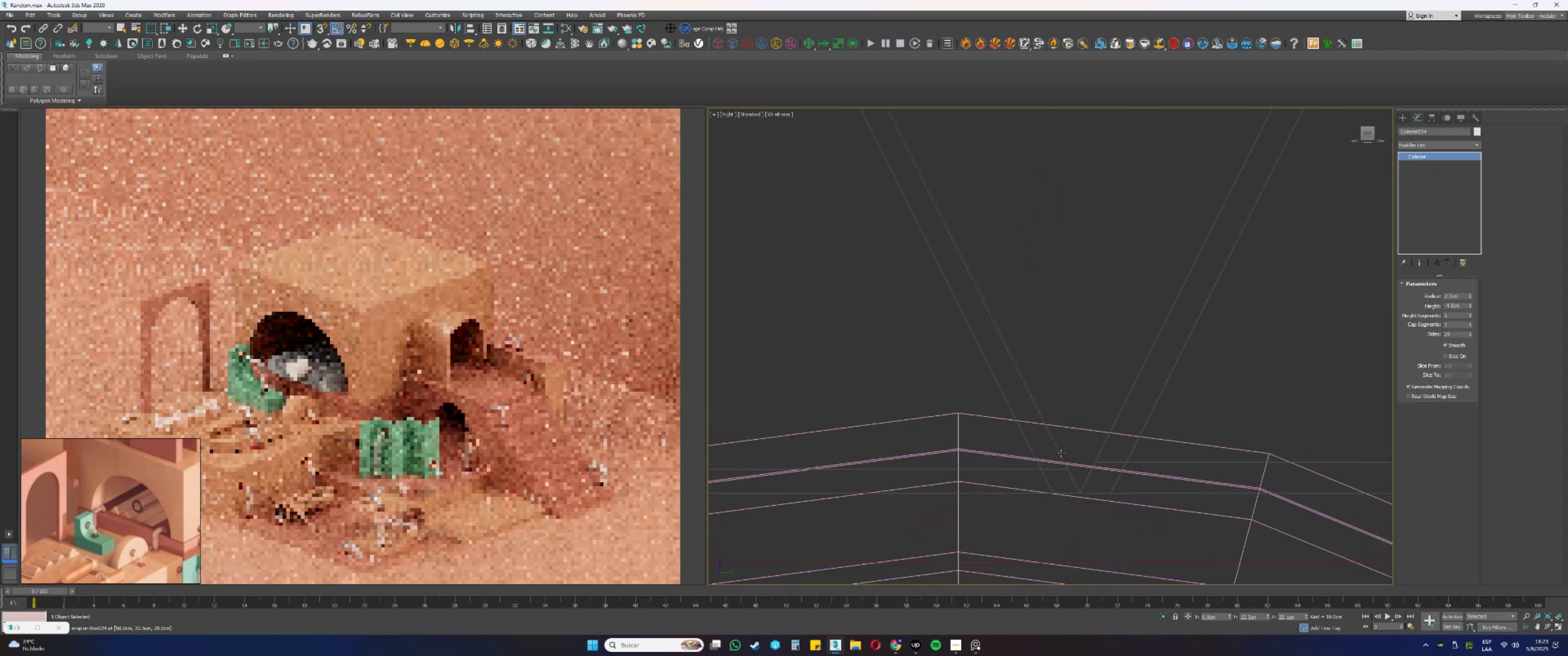 
scroll: coordinate [1098, 518], scroll_direction: up, amount: 12.0
 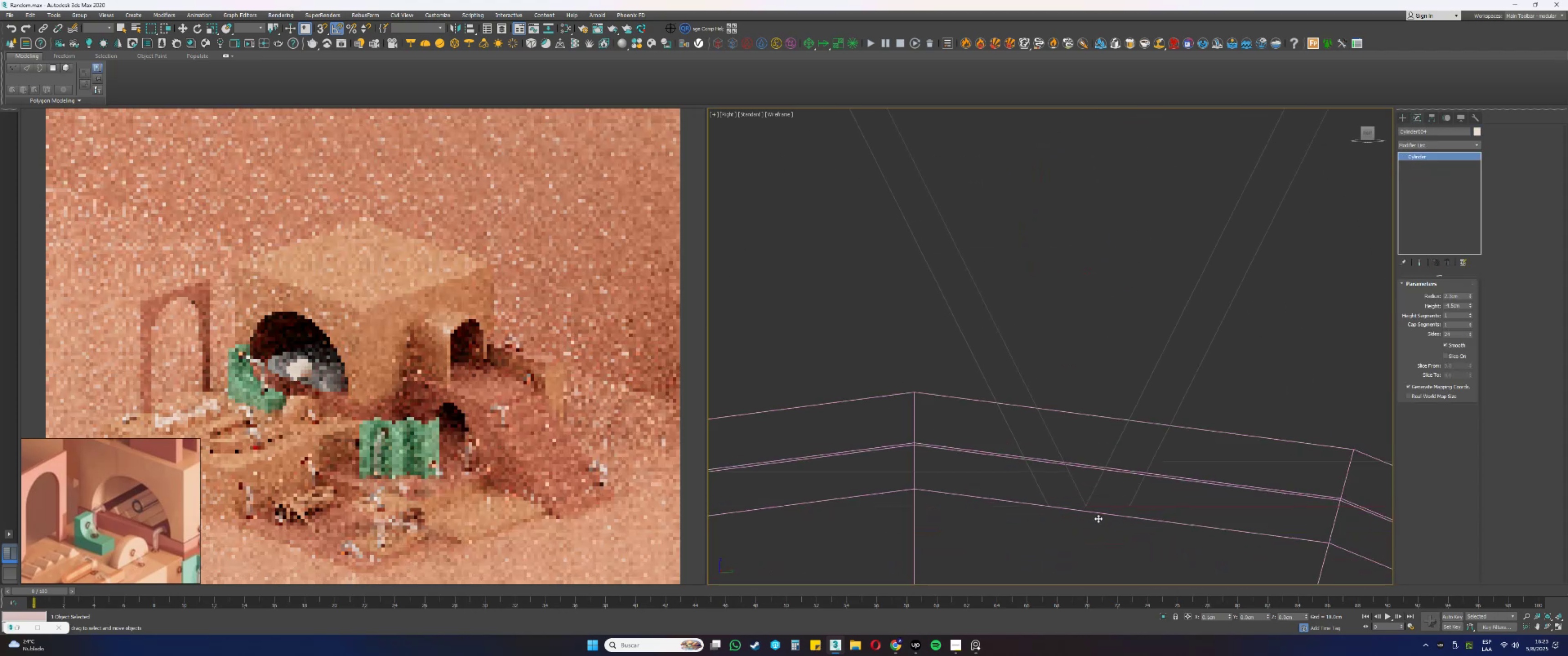 
type(ss)
 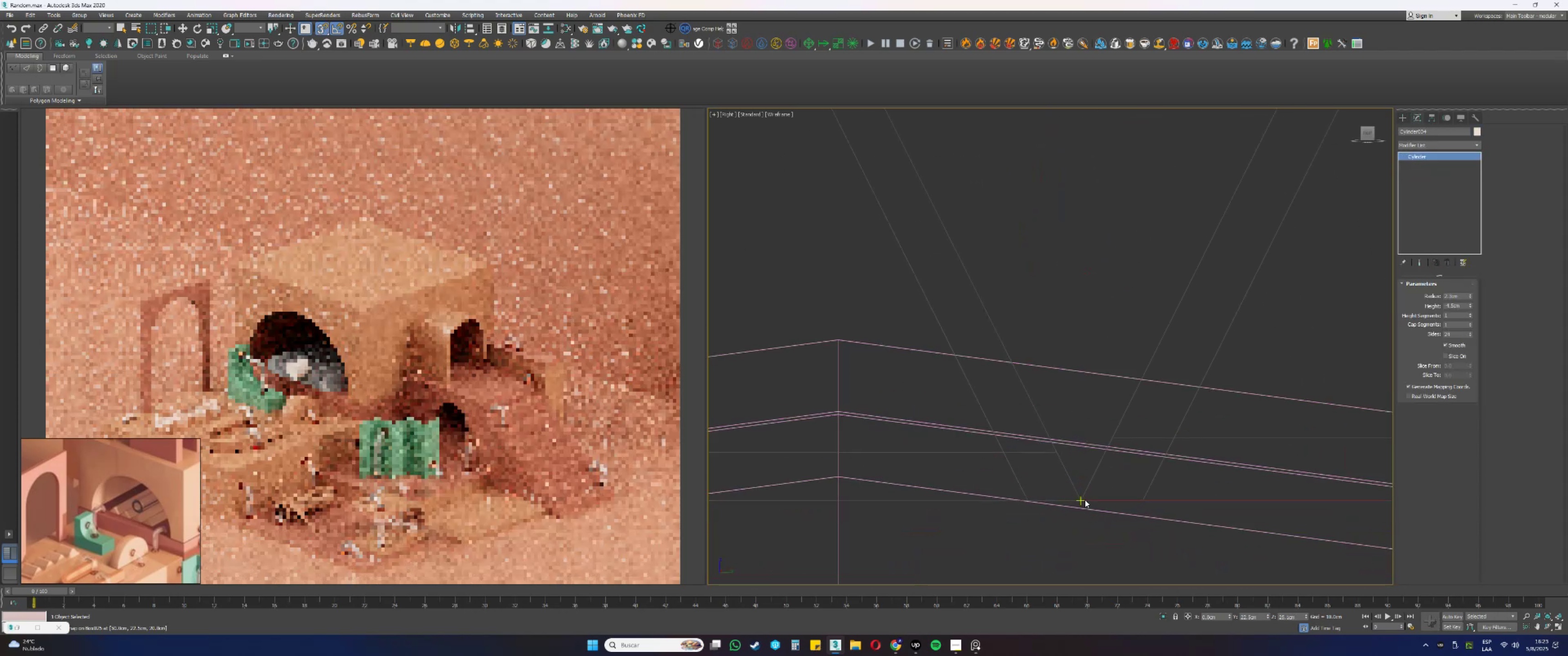 
scroll: coordinate [1057, 434], scroll_direction: down, amount: 14.0
 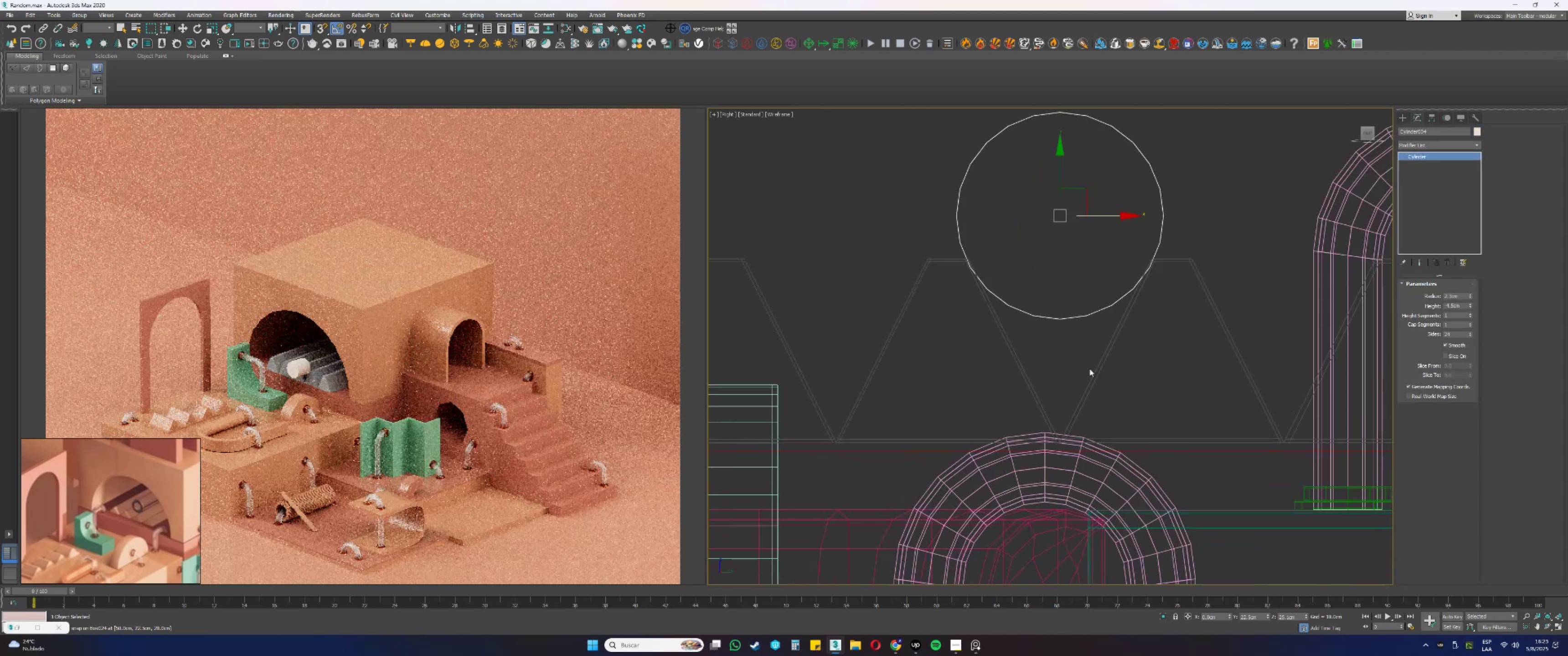 
left_click_drag(start_coordinate=[1149, 319], to_coordinate=[1119, 313])
 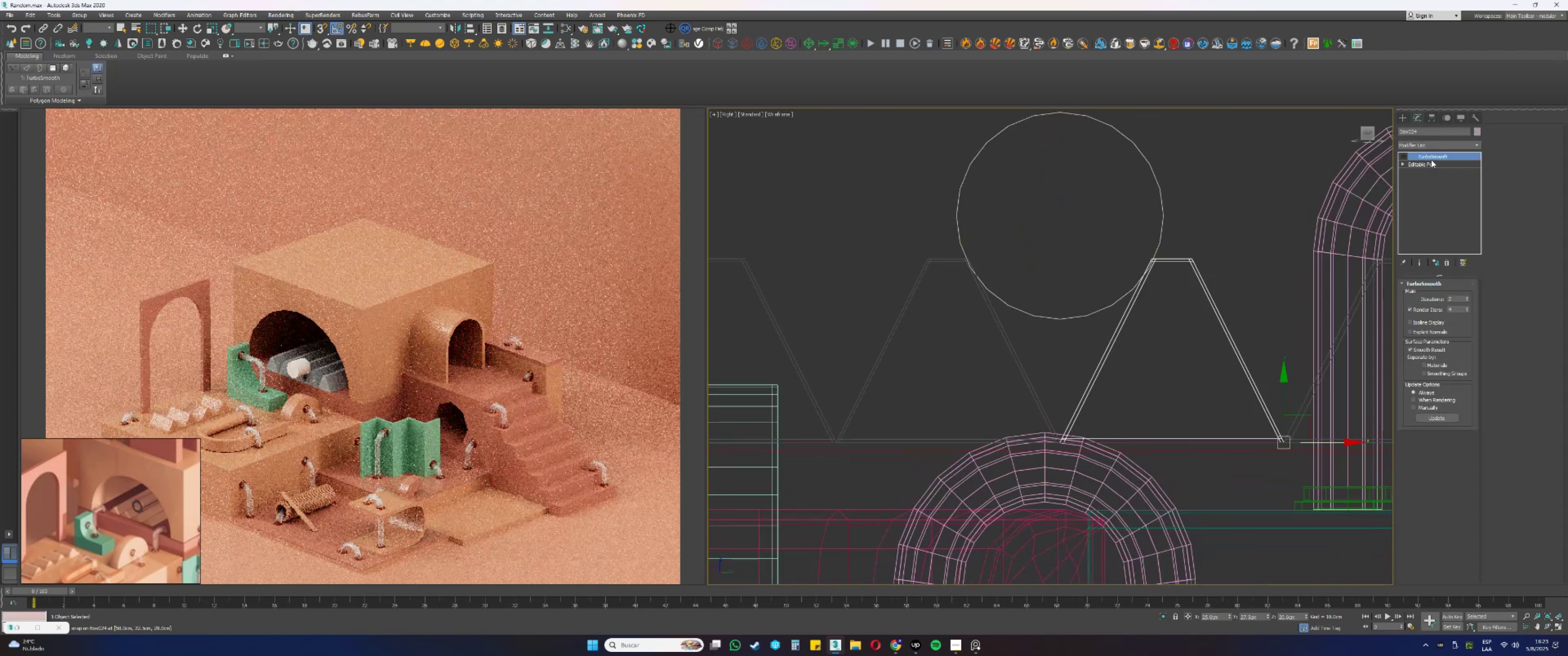 
left_click([1402, 158])
 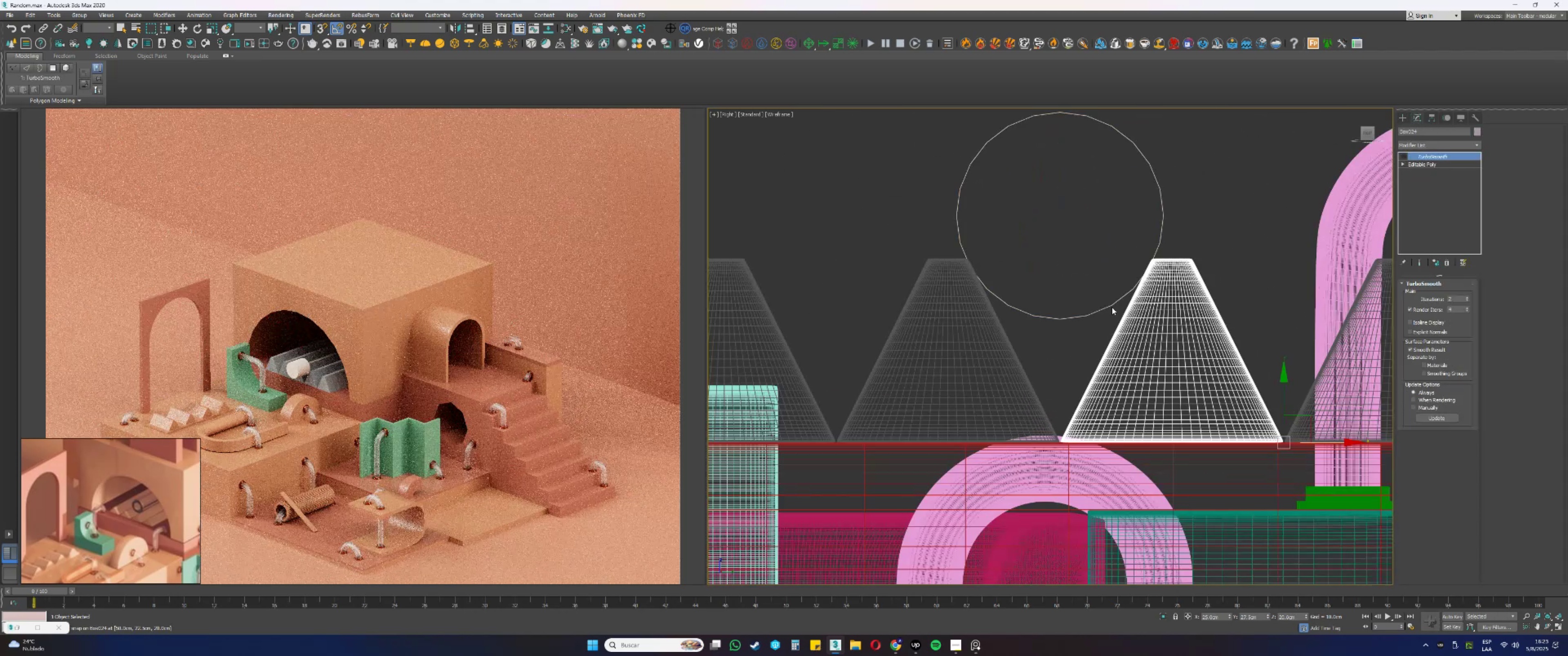 
left_click_drag(start_coordinate=[1068, 322], to_coordinate=[1064, 286])
 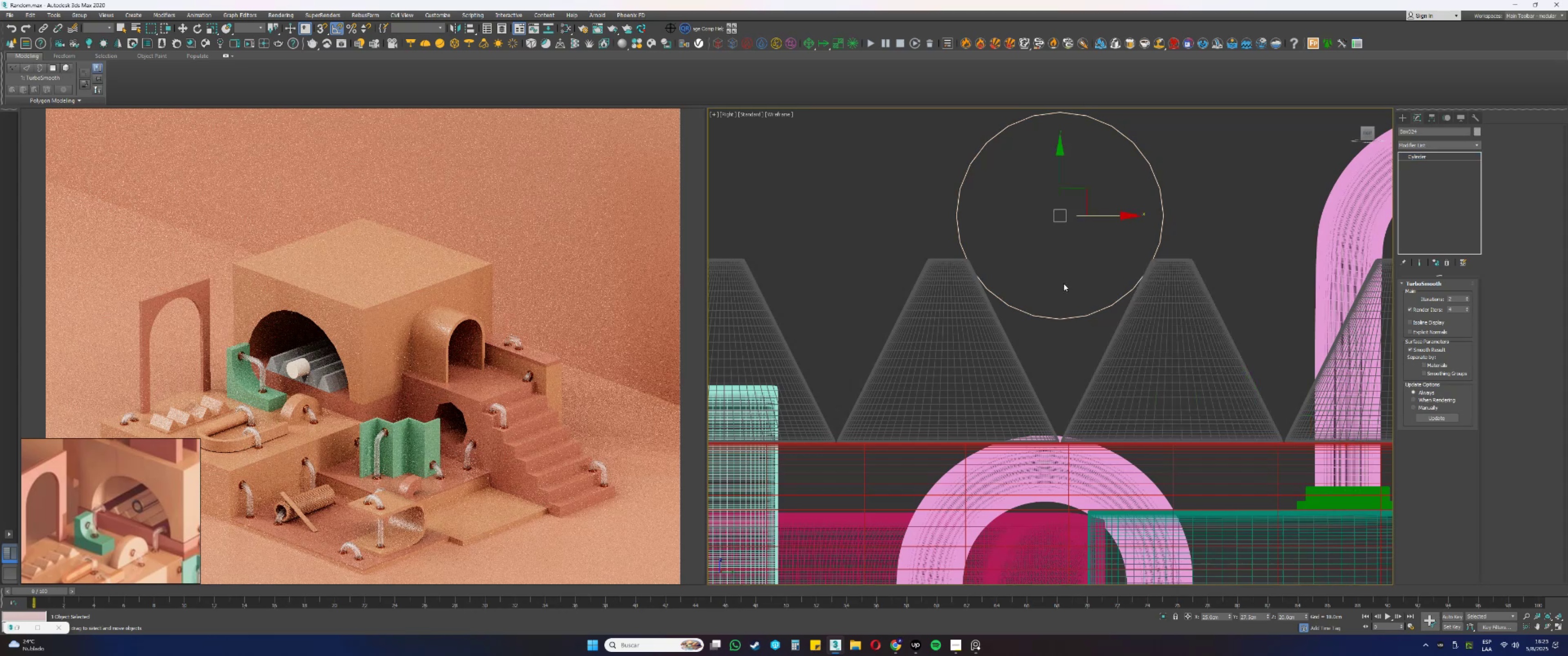 
scroll: coordinate [1068, 246], scroll_direction: up, amount: 2.0
 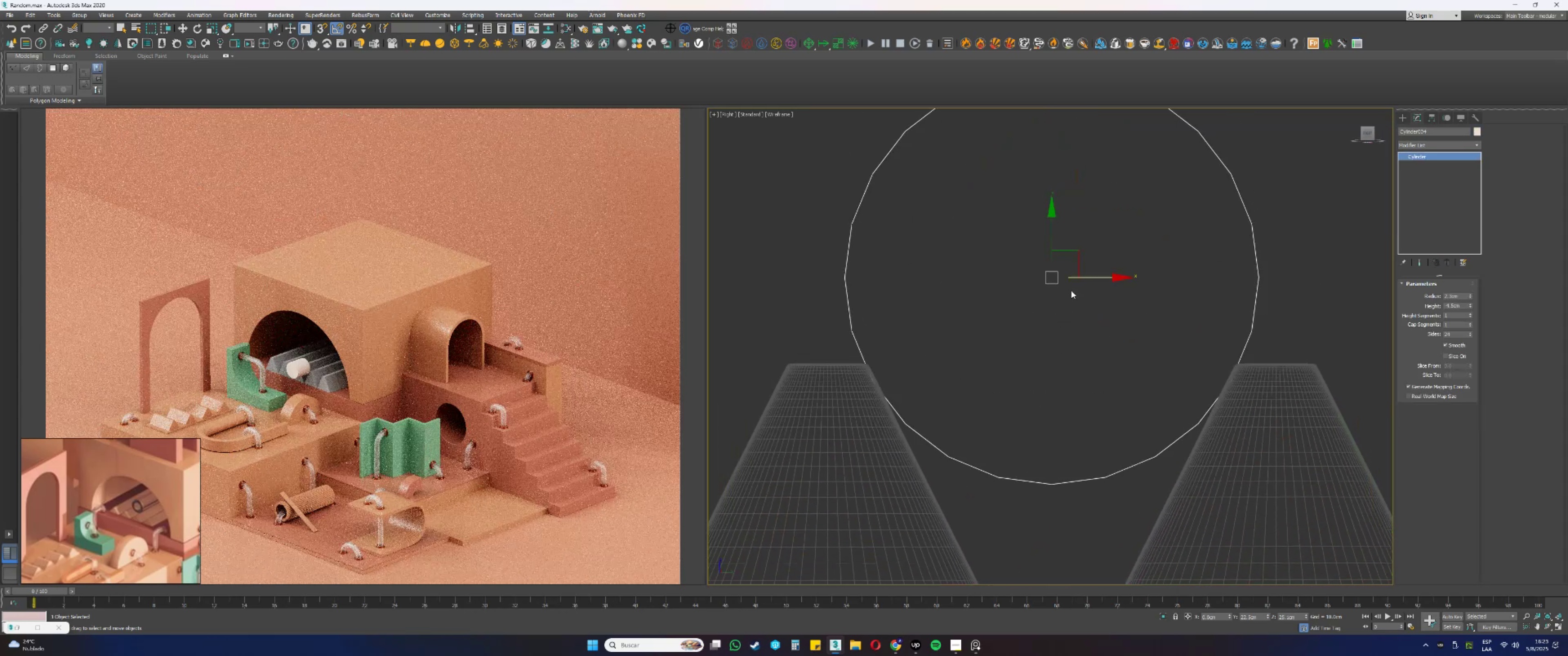 
left_click_drag(start_coordinate=[1231, 614], to_coordinate=[1304, 487])
 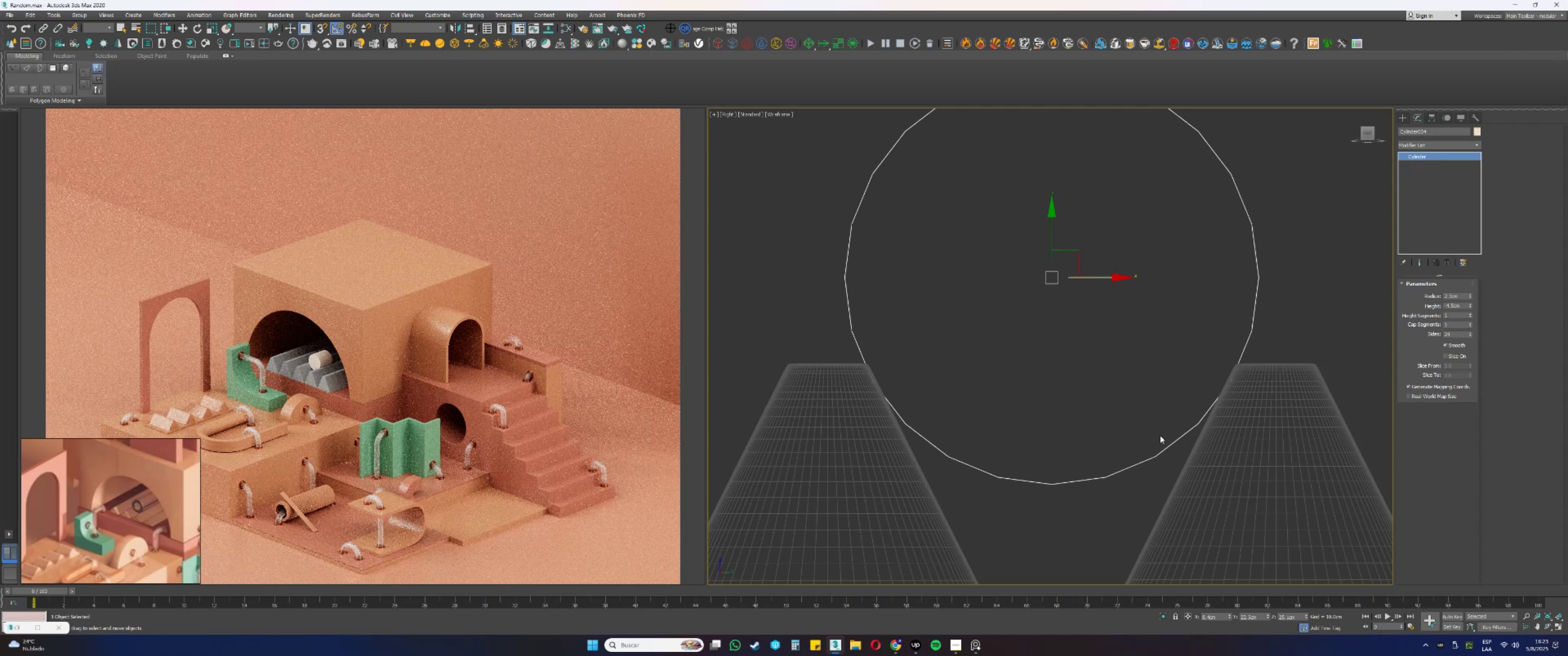 
wait(5.14)
 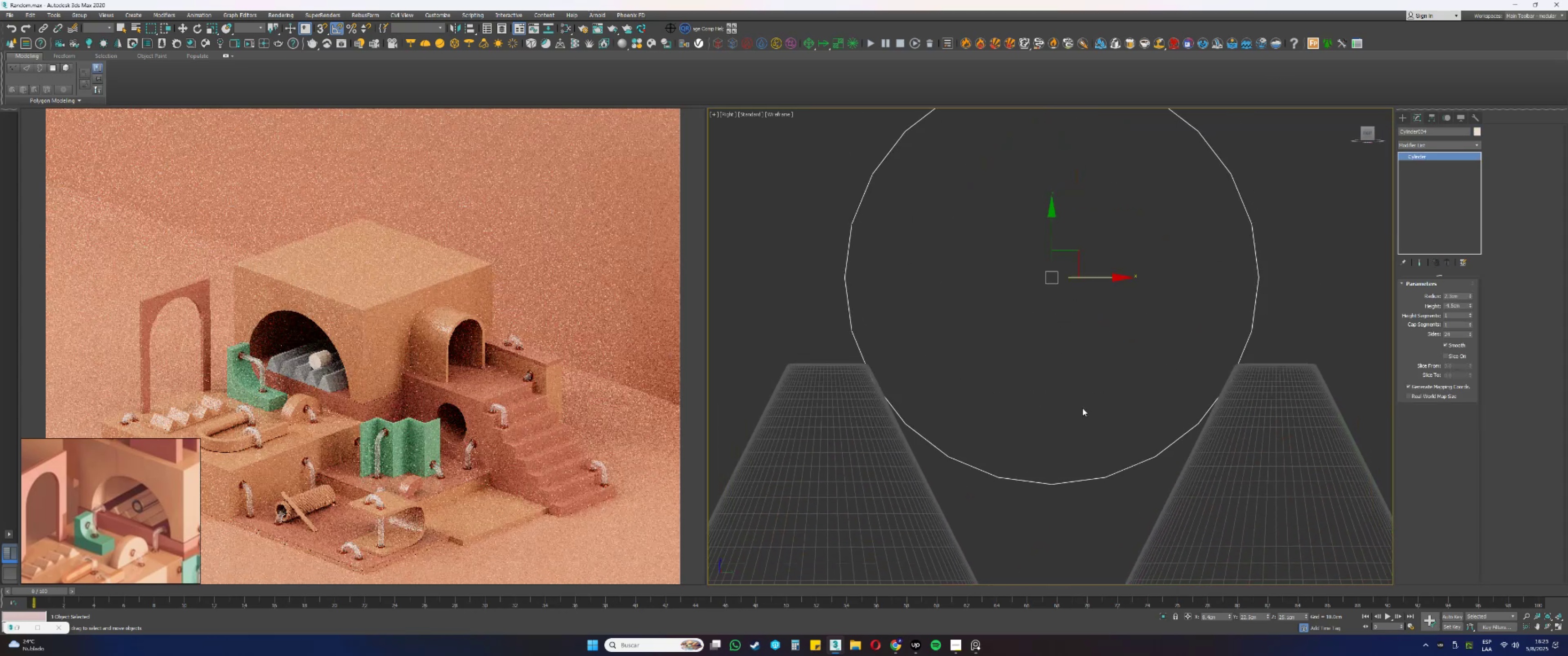 
left_click_drag(start_coordinate=[1462, 296], to_coordinate=[1389, 299])
 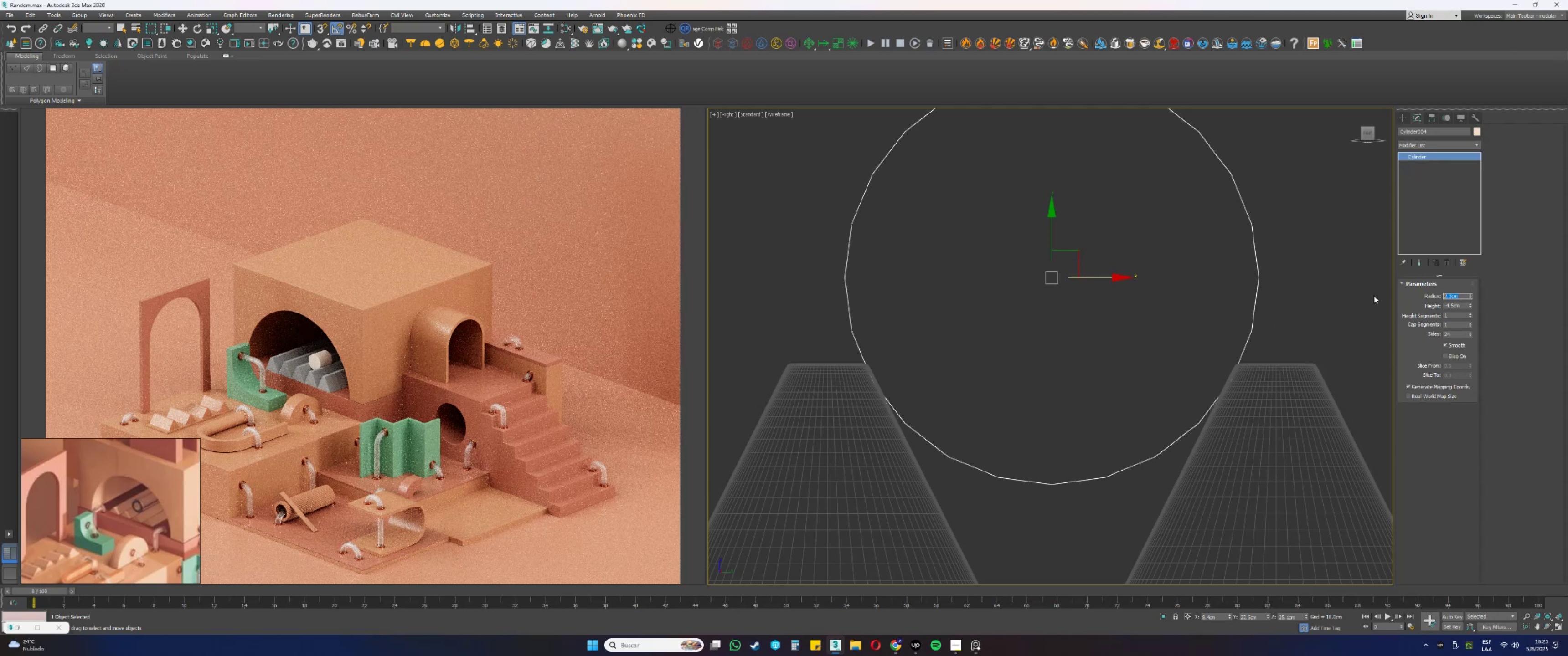 
key(Numpad2)
 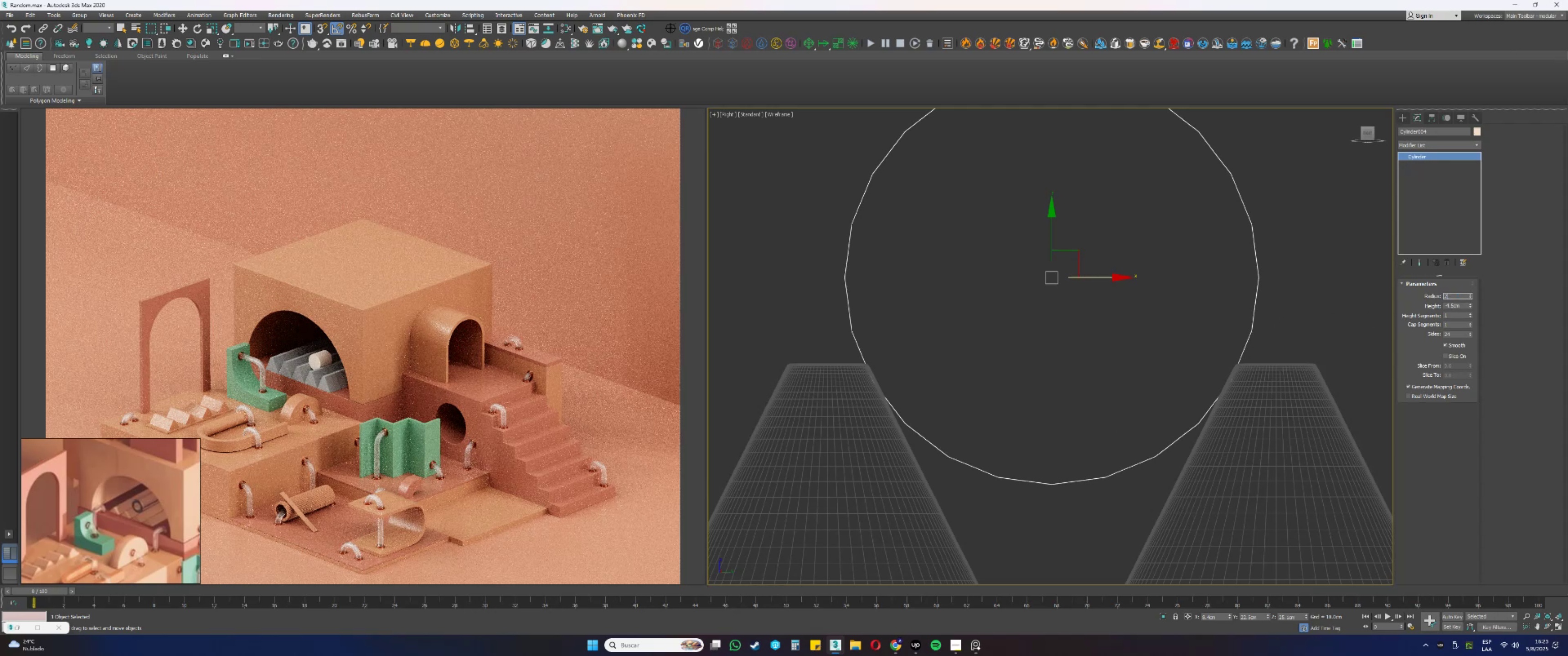 
key(NumpadDecimal)
 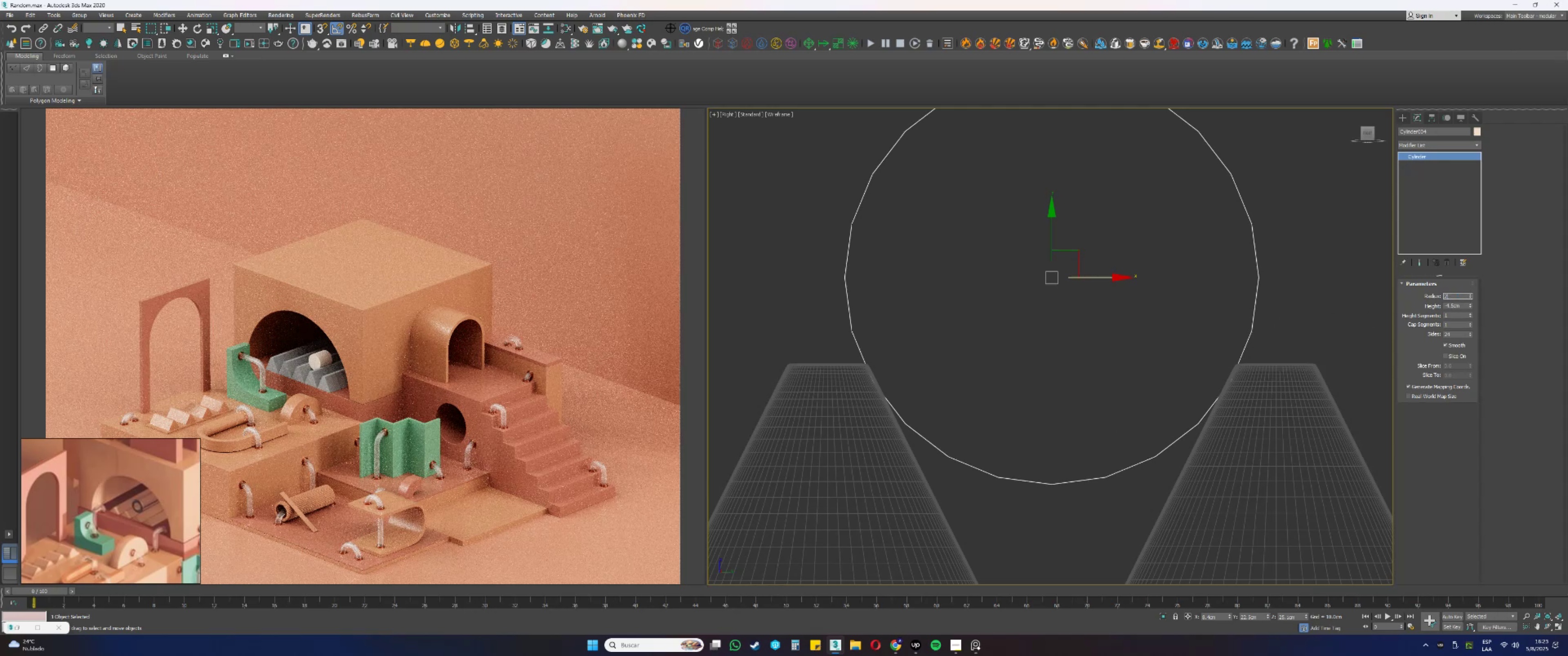 
key(Numpad5)
 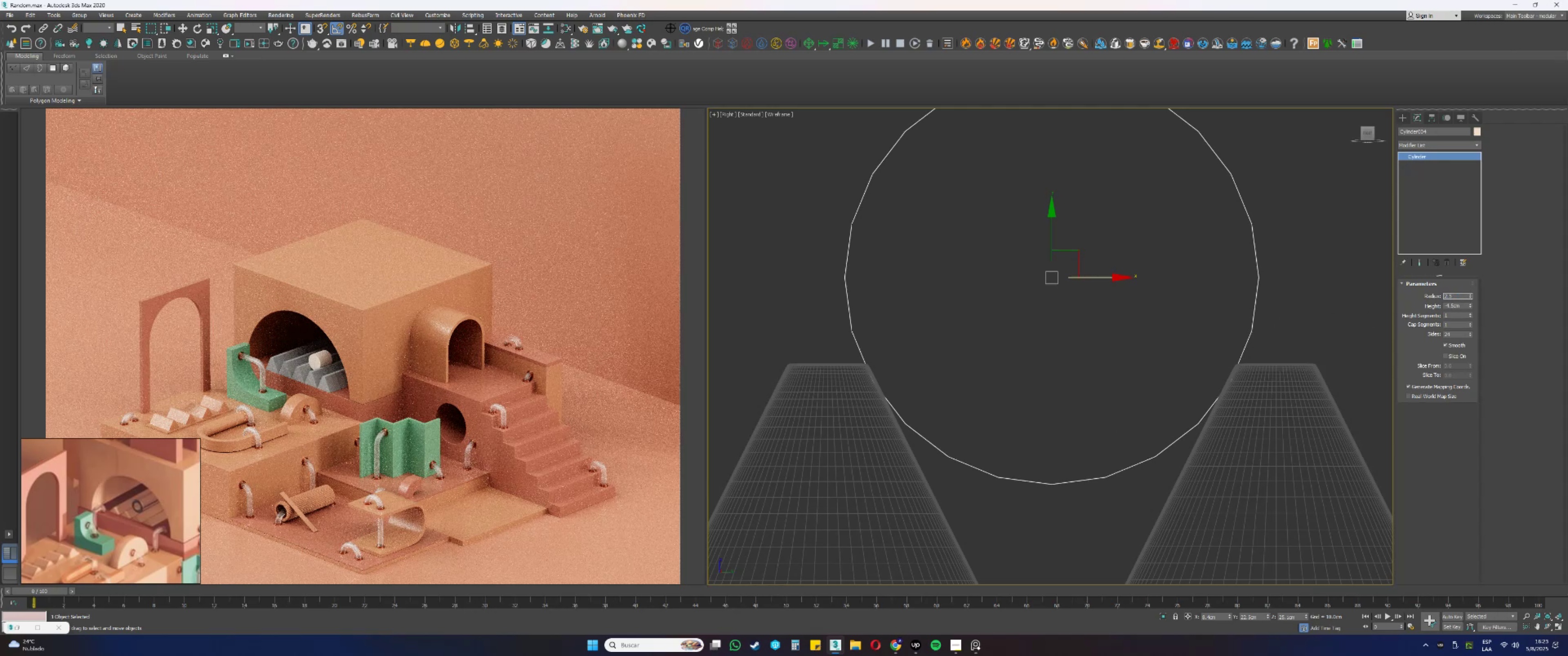 
key(NumpadEnter)
 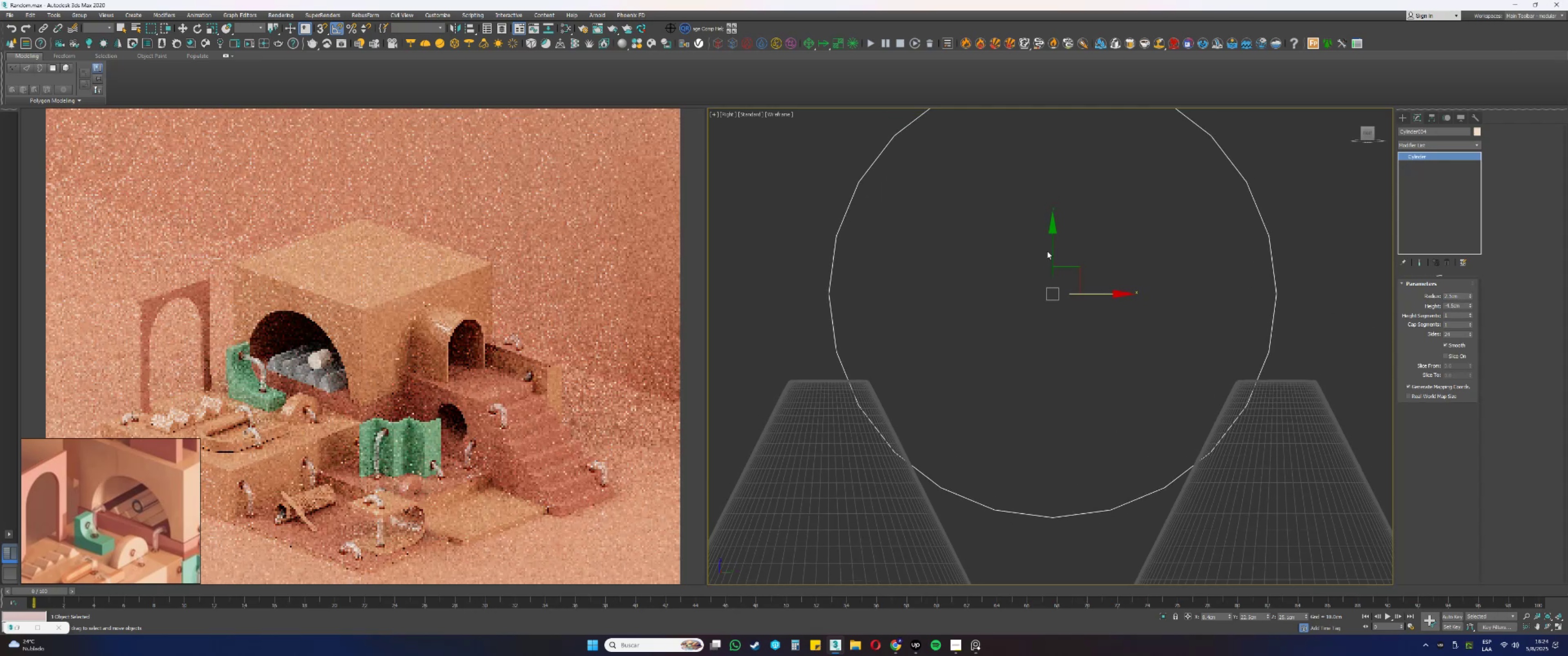 
left_click_drag(start_coordinate=[1055, 246], to_coordinate=[1052, 208])
 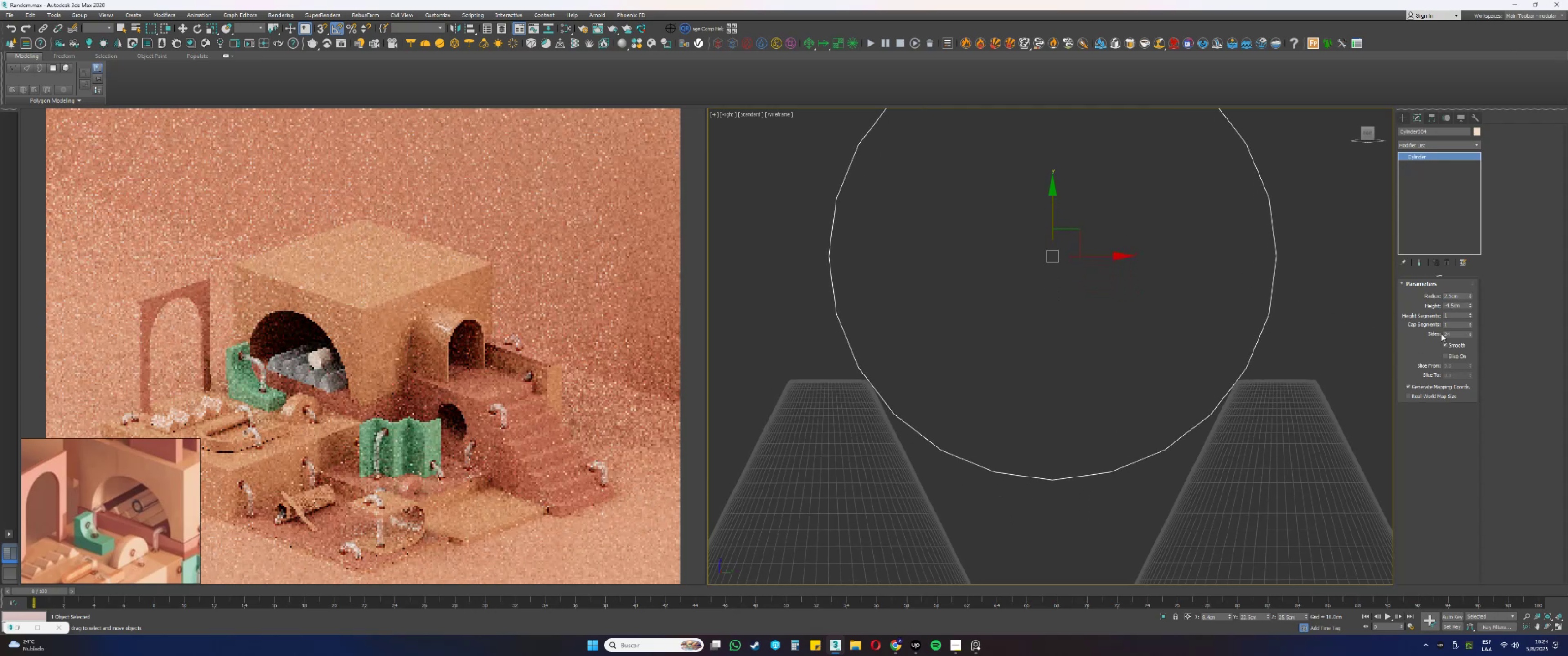 
scroll: coordinate [1187, 336], scroll_direction: down, amount: 9.0
 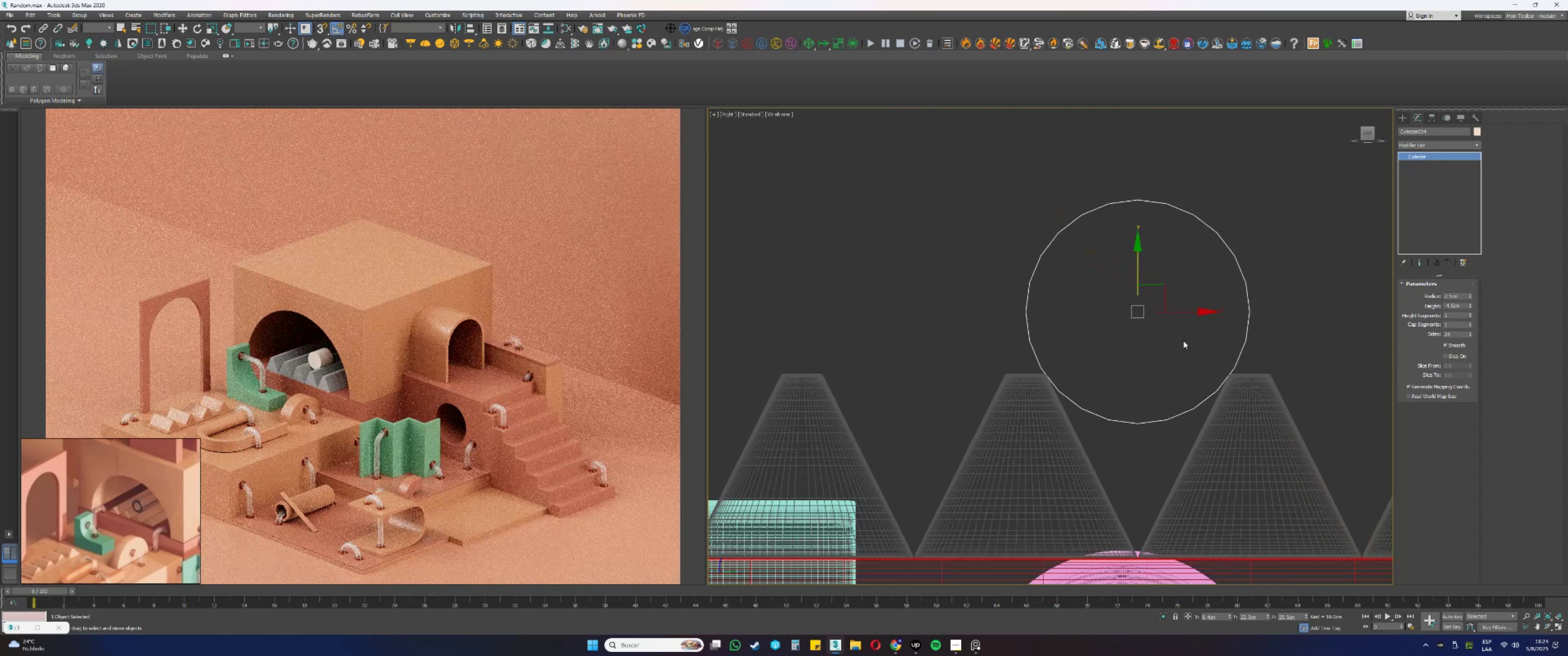 
hold_key(key=AltLeft, duration=1.06)
 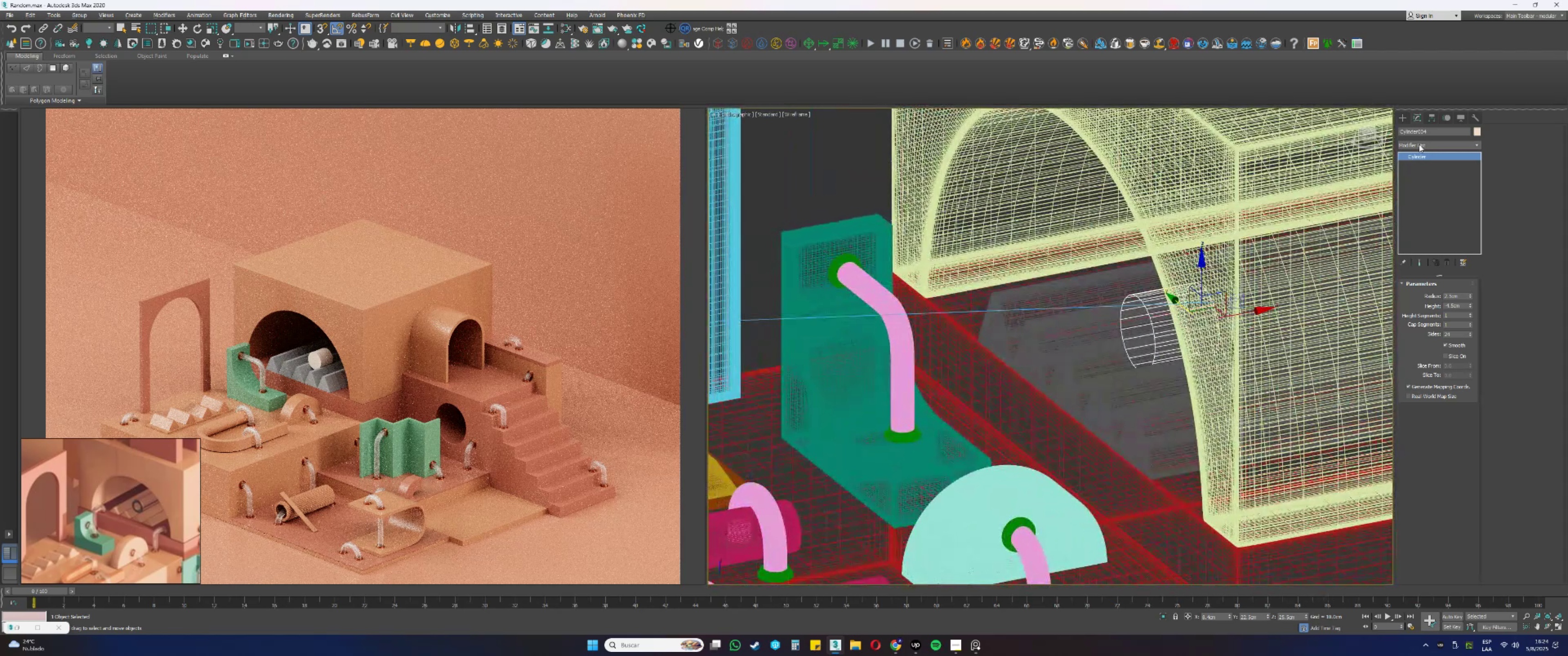 
key(E)
 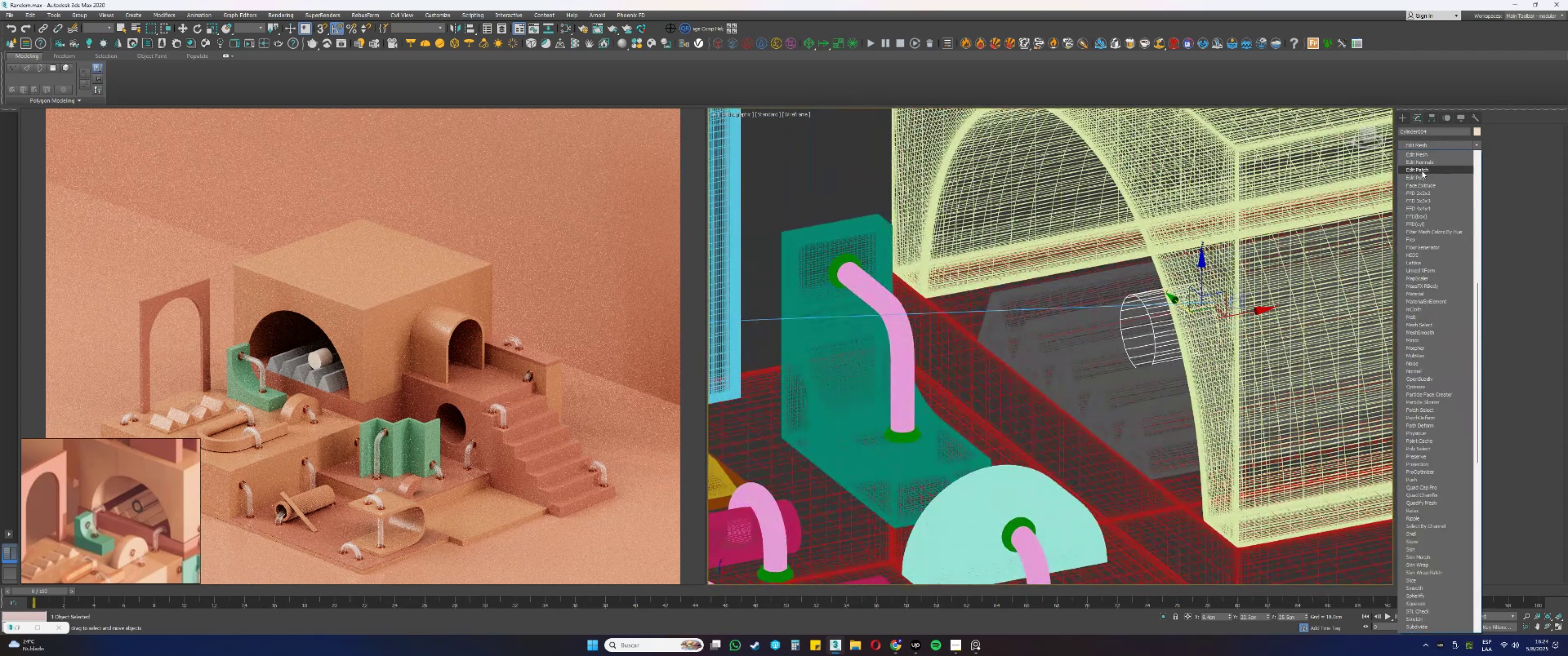 
left_click([1421, 176])
 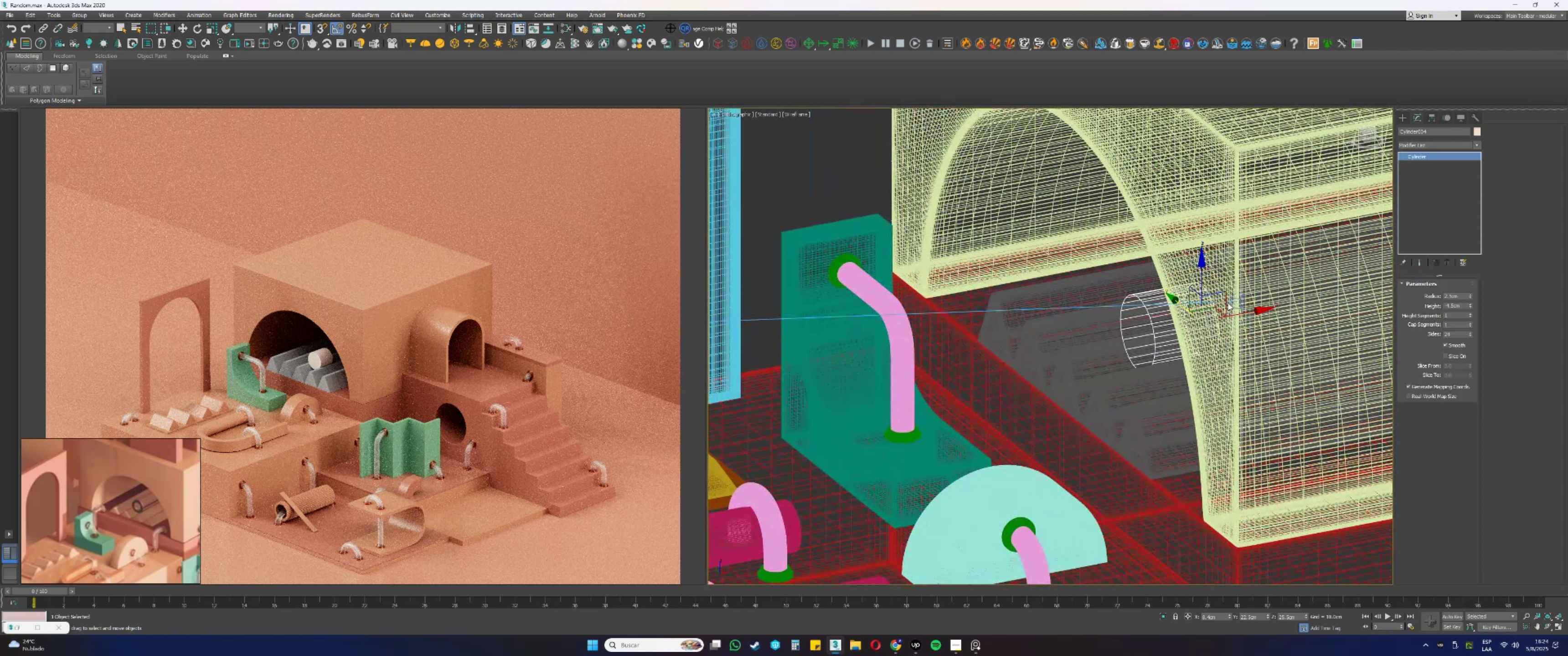 
key(Alt+AltLeft)
 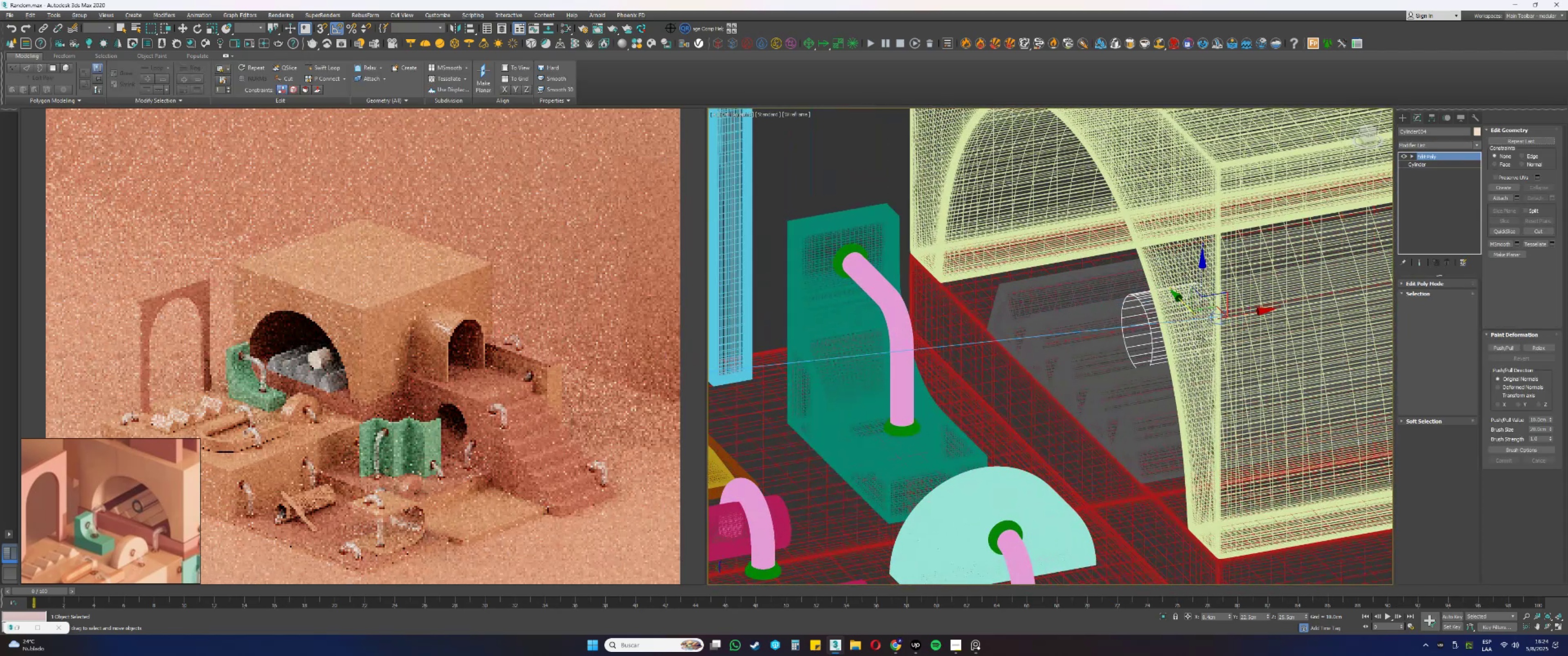 
key(1)
 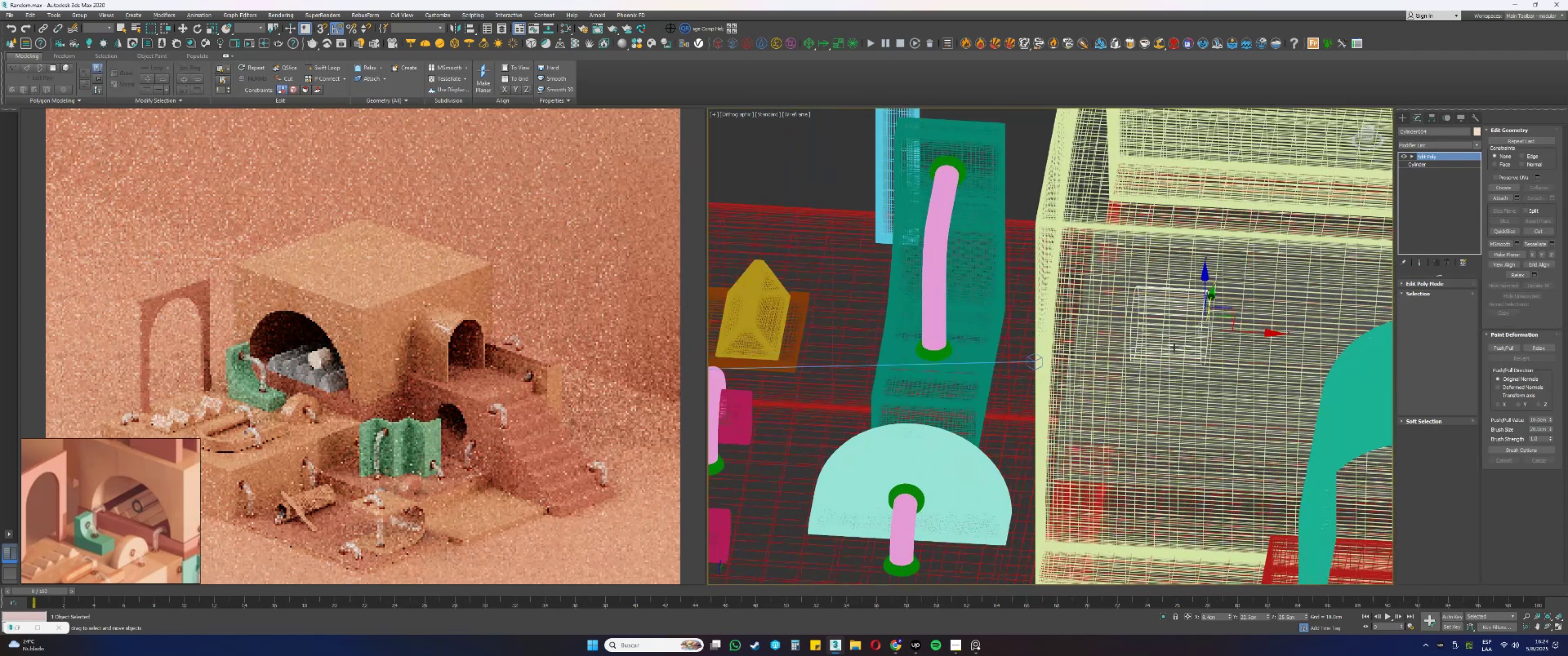 
key(F3)
 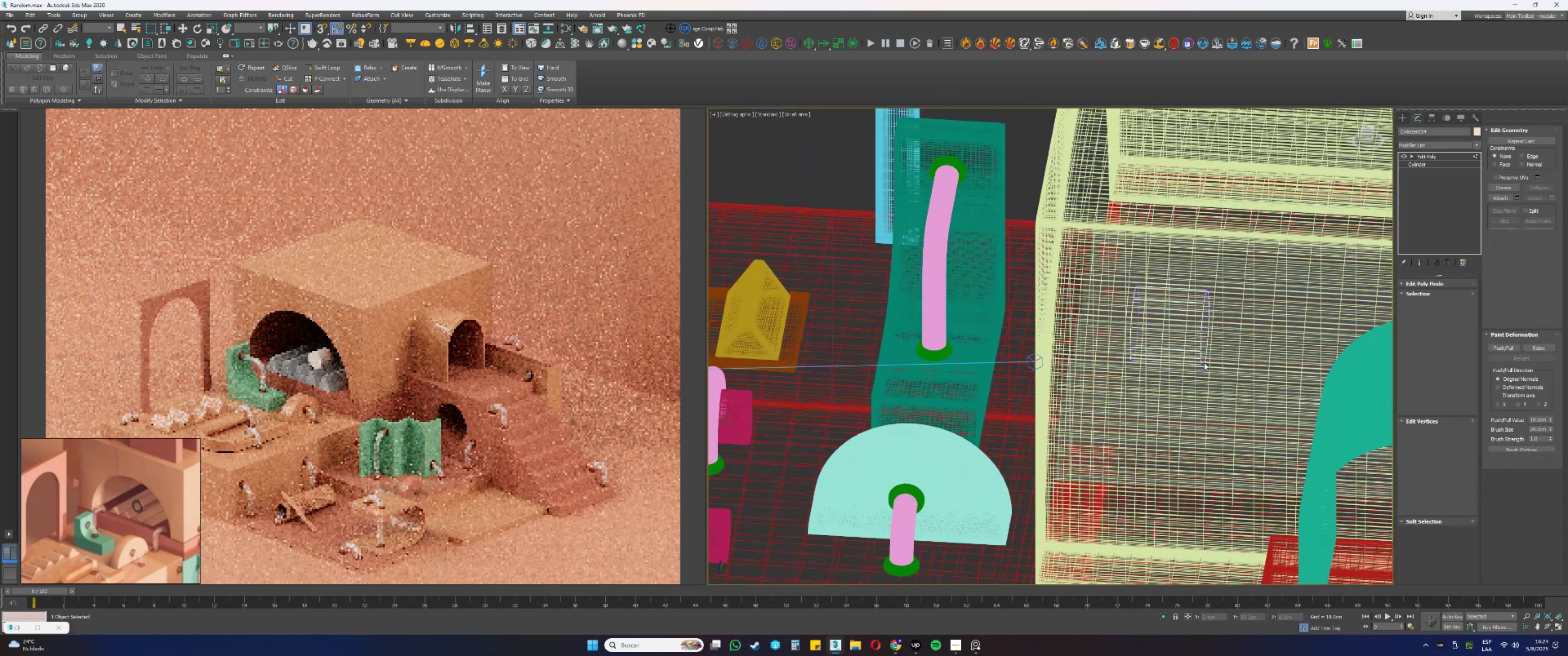 
left_click_drag(start_coordinate=[1250, 404], to_coordinate=[1181, 272])
 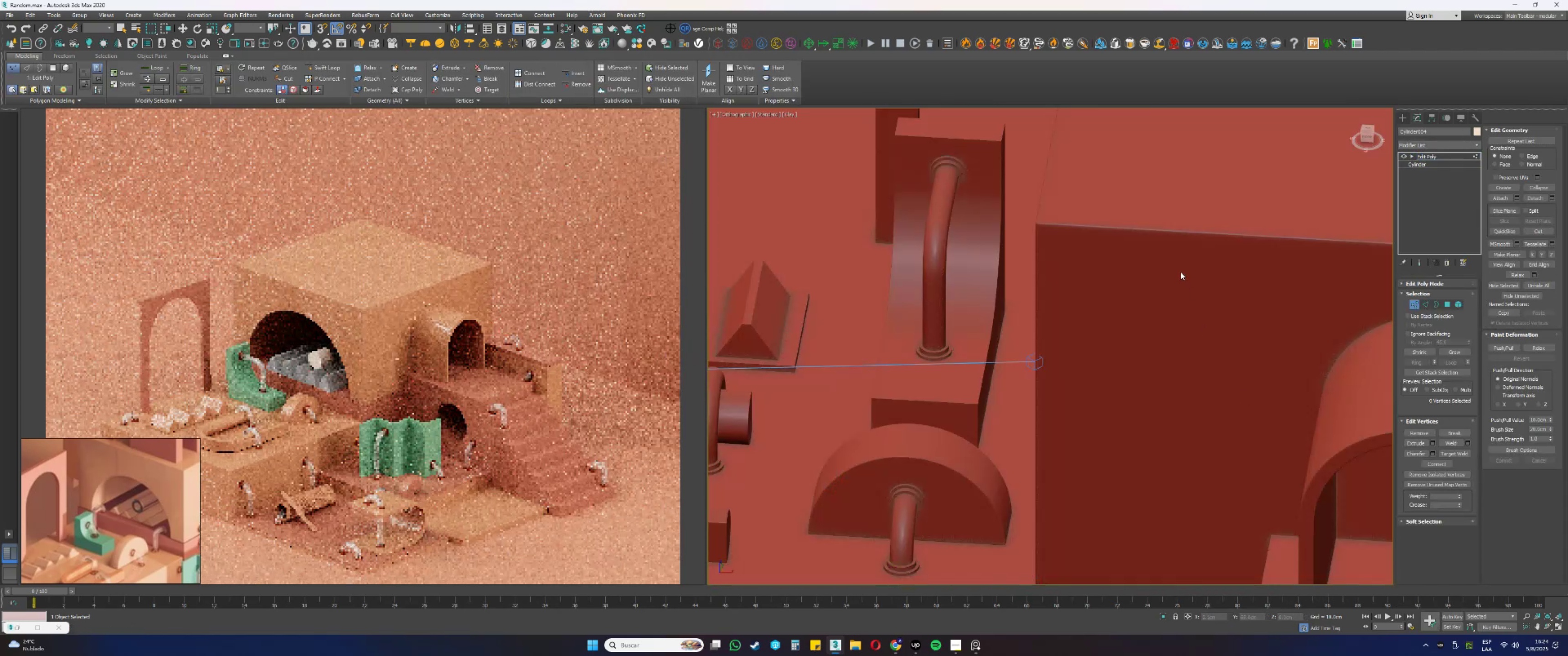 
key(F3)
 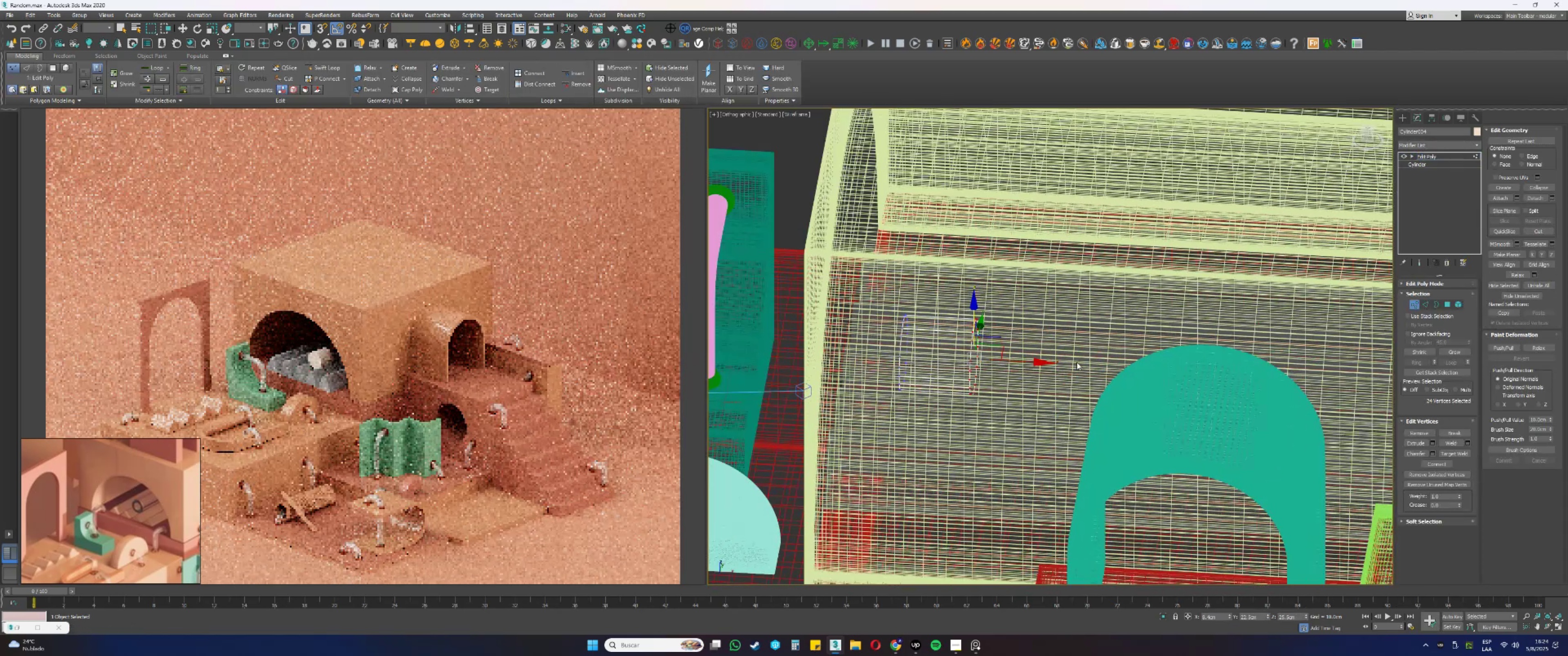 
left_click_drag(start_coordinate=[1026, 359], to_coordinate=[1360, 359])
 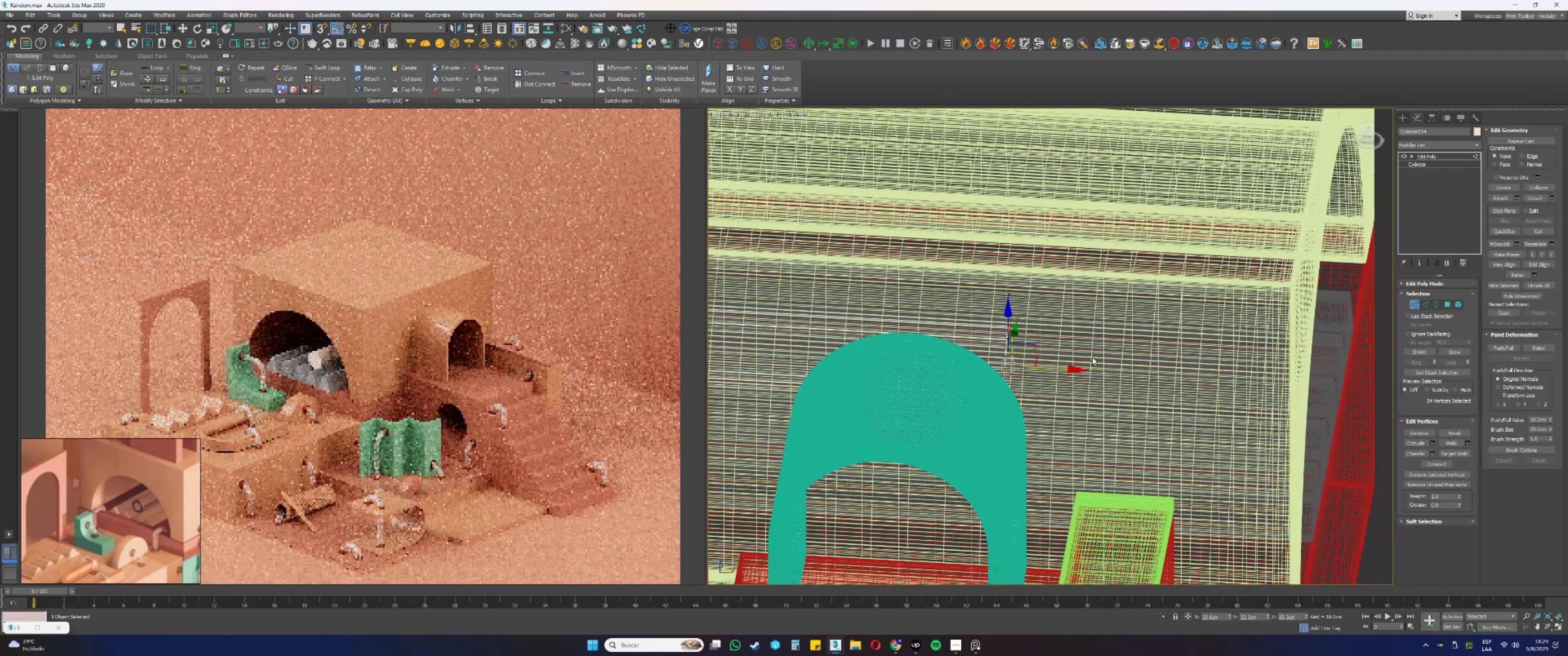 
left_click_drag(start_coordinate=[1054, 369], to_coordinate=[1340, 366])
 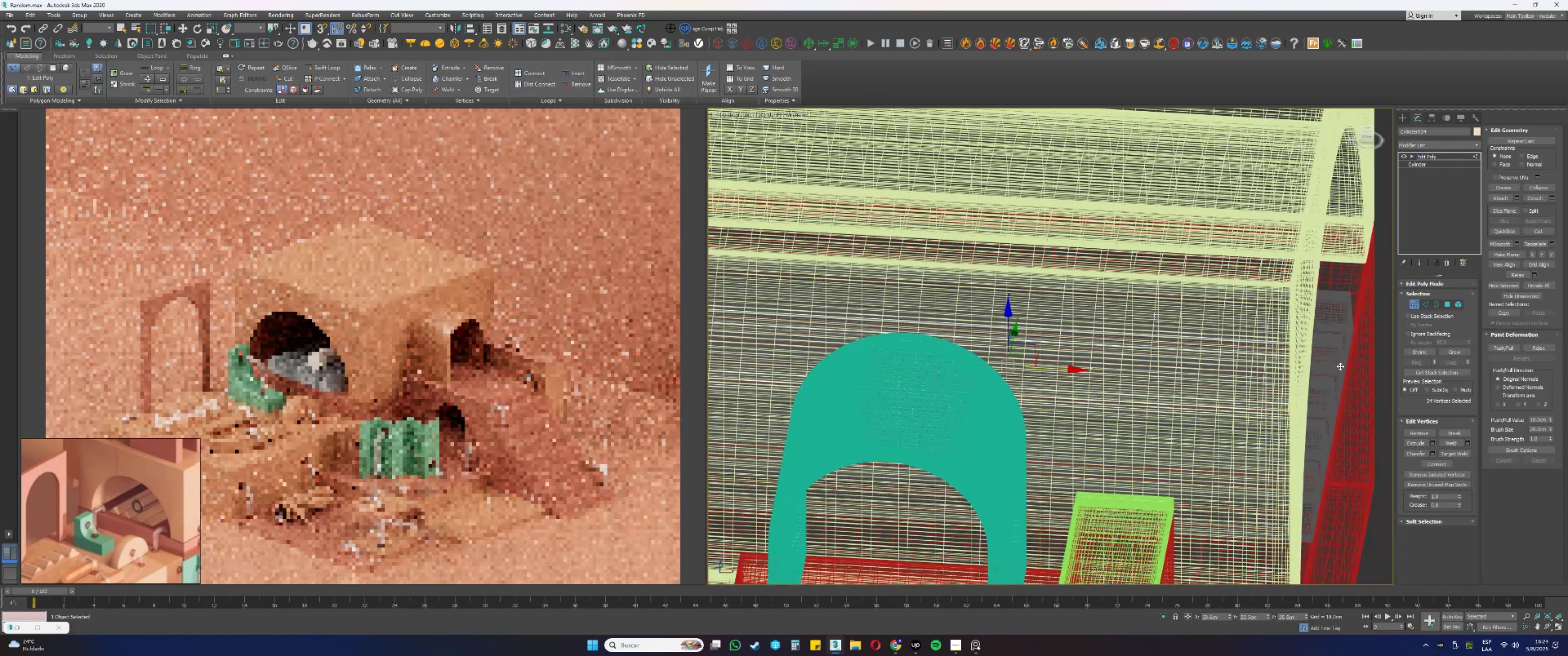 
hold_key(key=AltLeft, duration=0.34)
 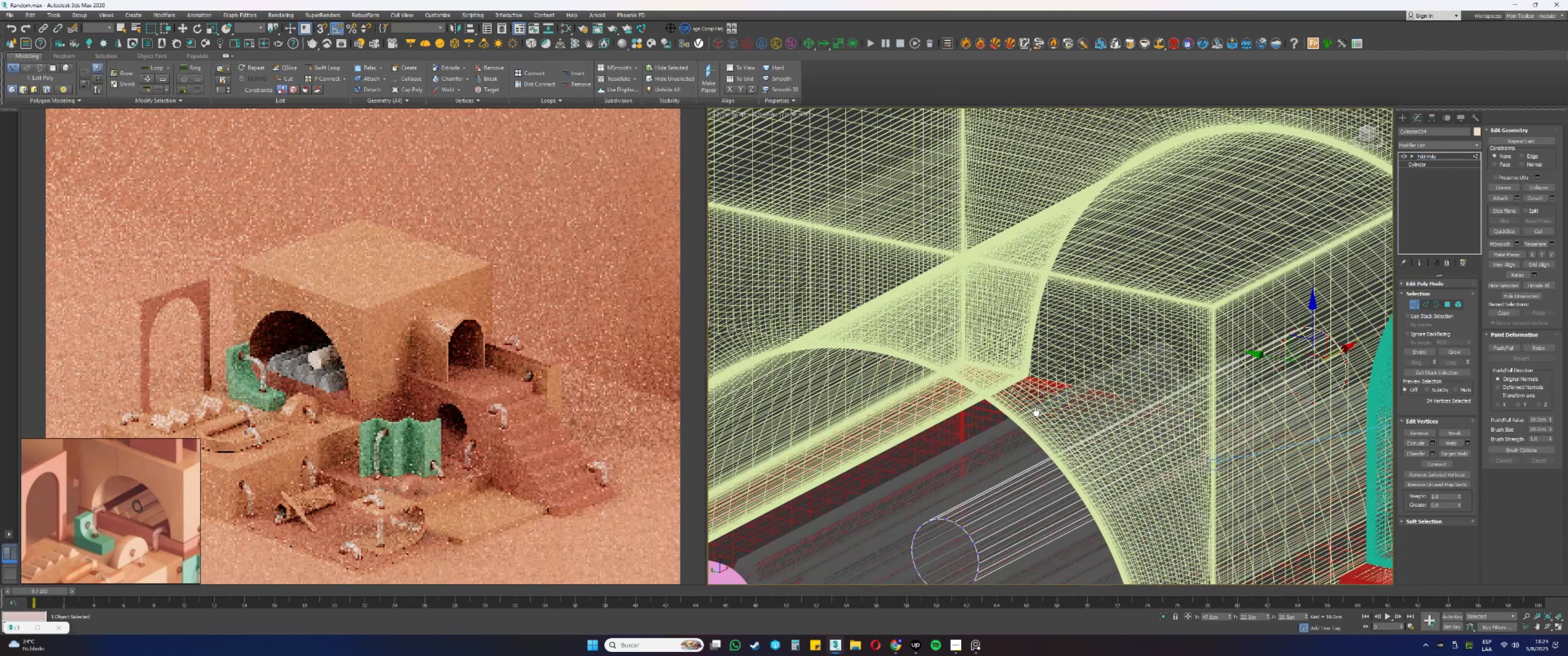 
scroll: coordinate [1026, 377], scroll_direction: none, amount: 0.0
 